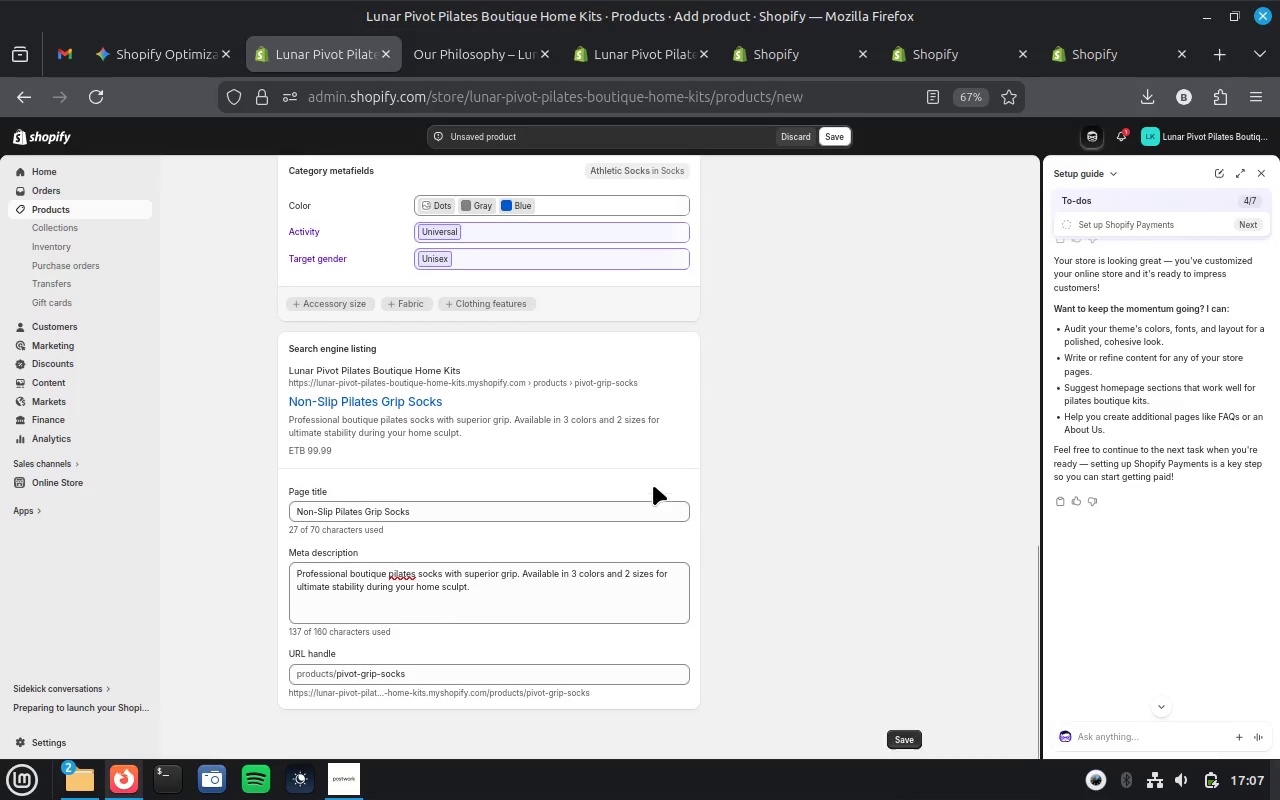 
scroll: coordinate [653, 485], scroll_direction: up, amount: 24.0
 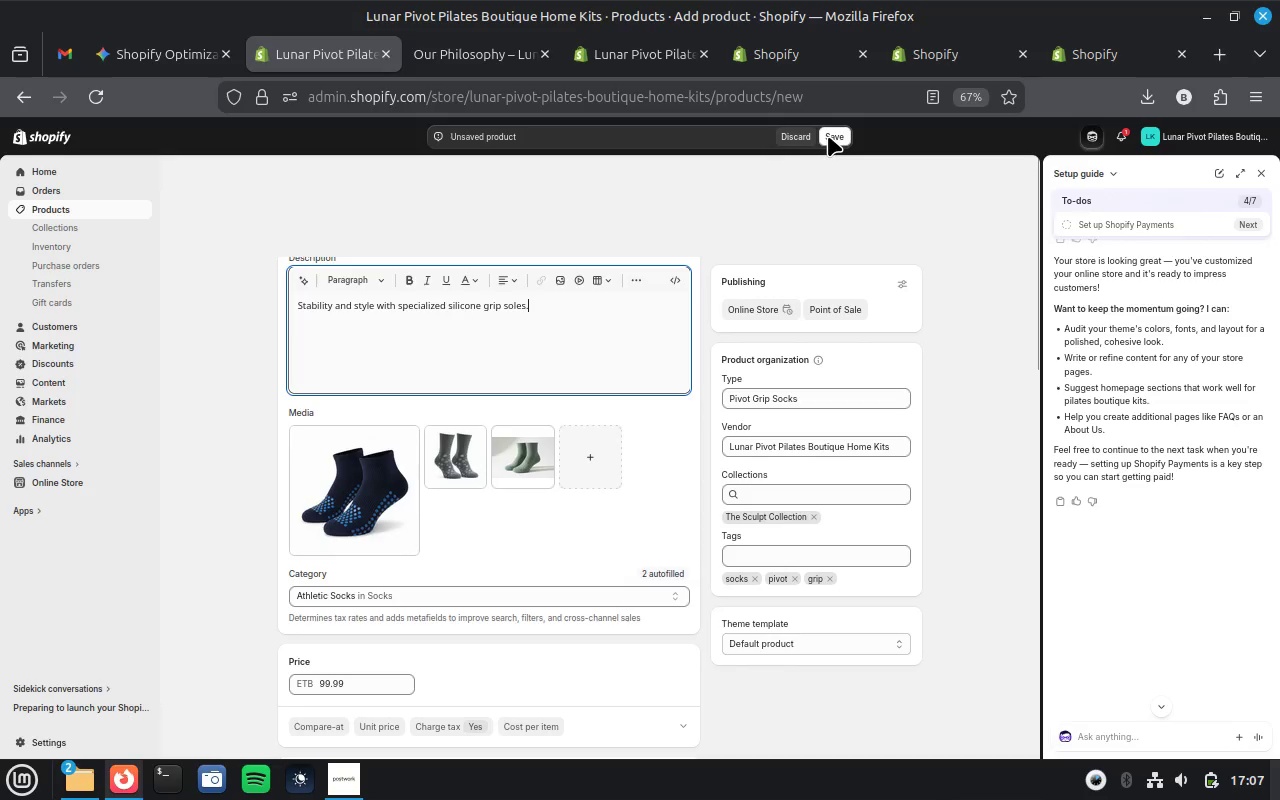 
wait(5.35)
 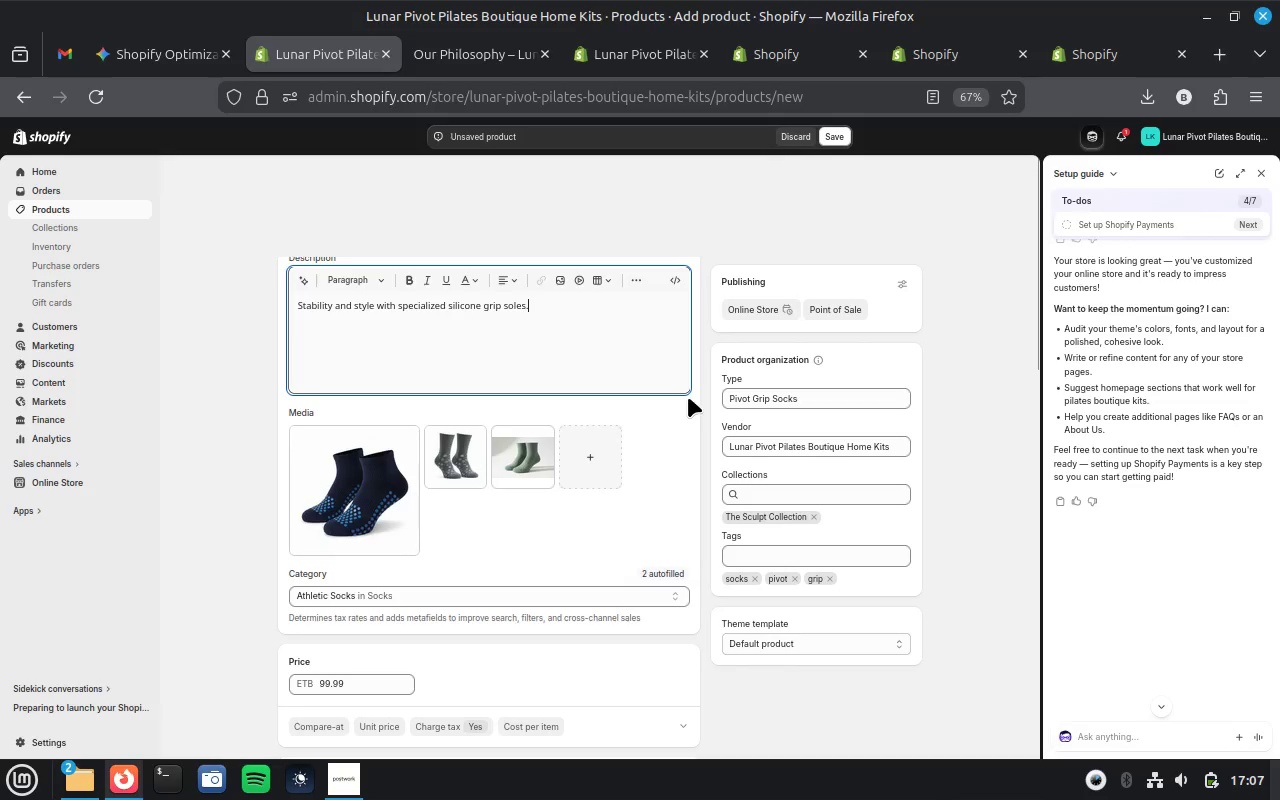 
left_click([828, 136])
 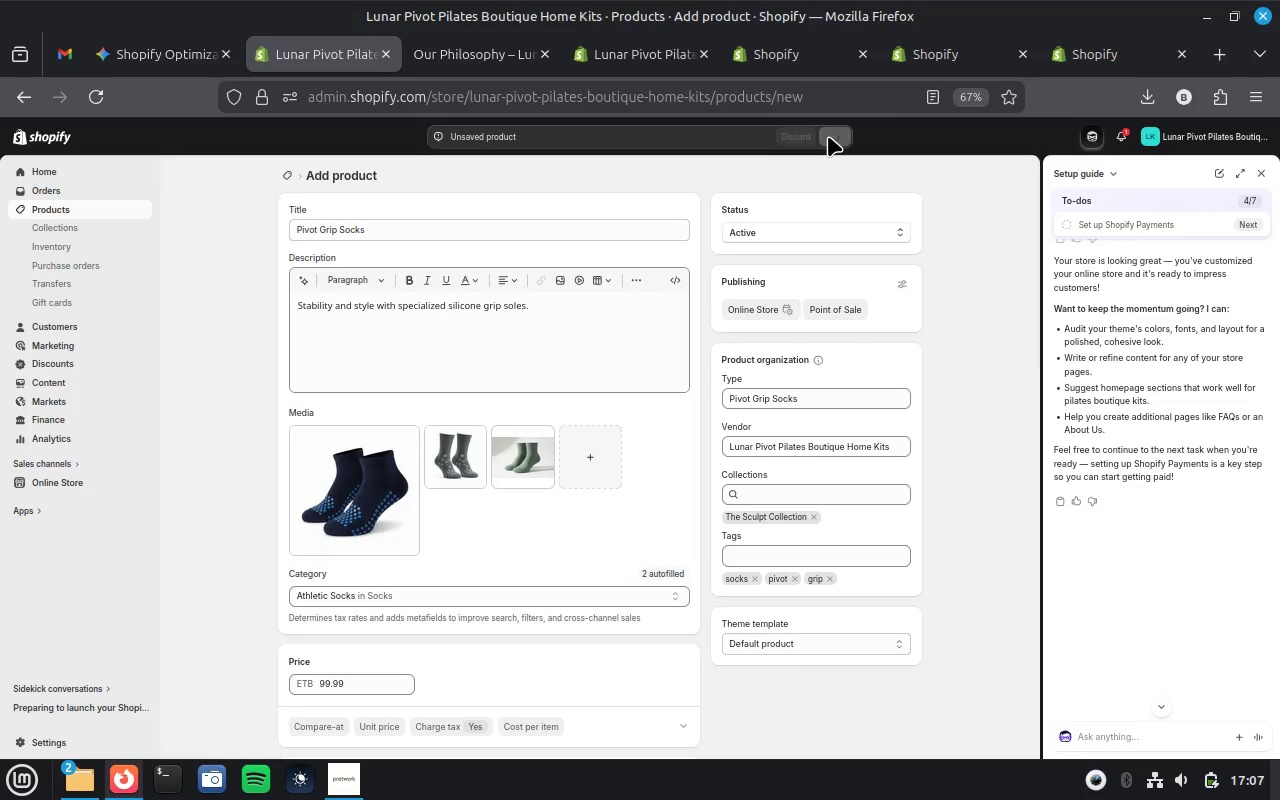 
left_click([953, 62])
 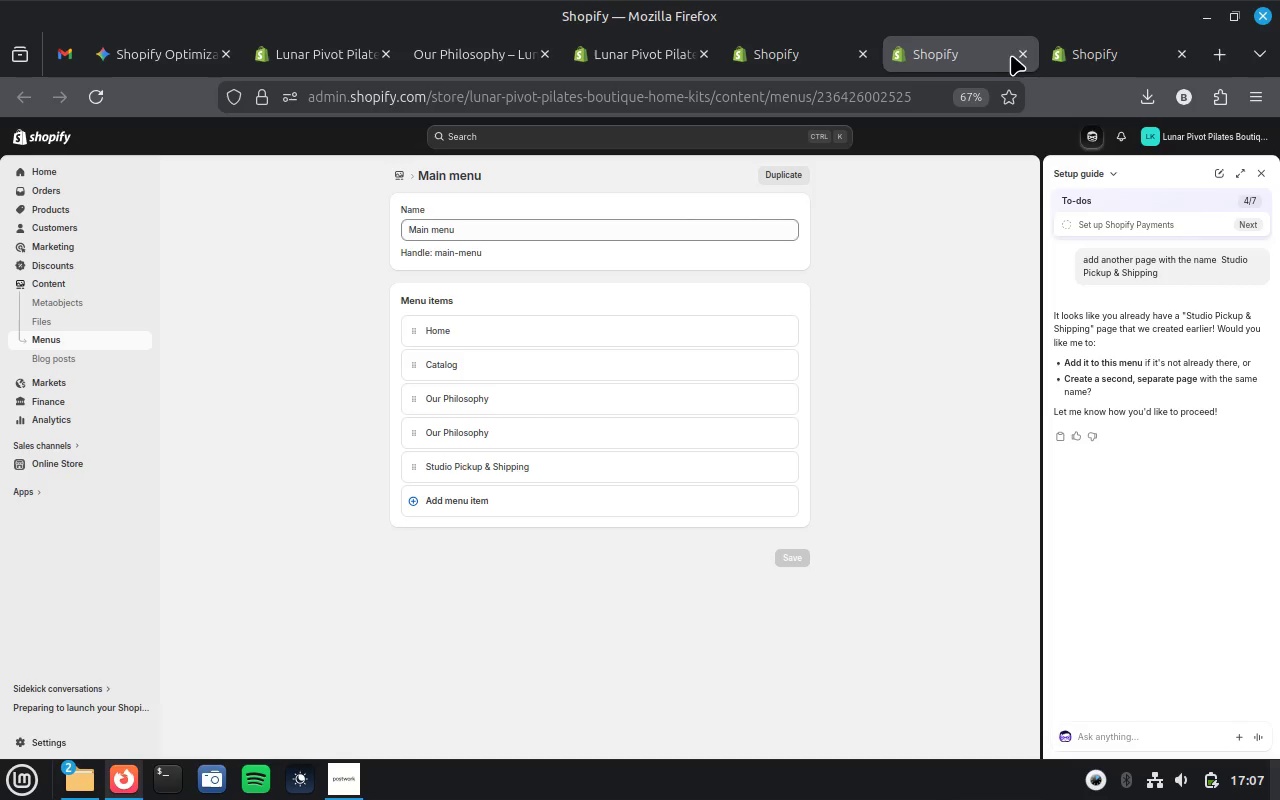 
left_click([1022, 53])
 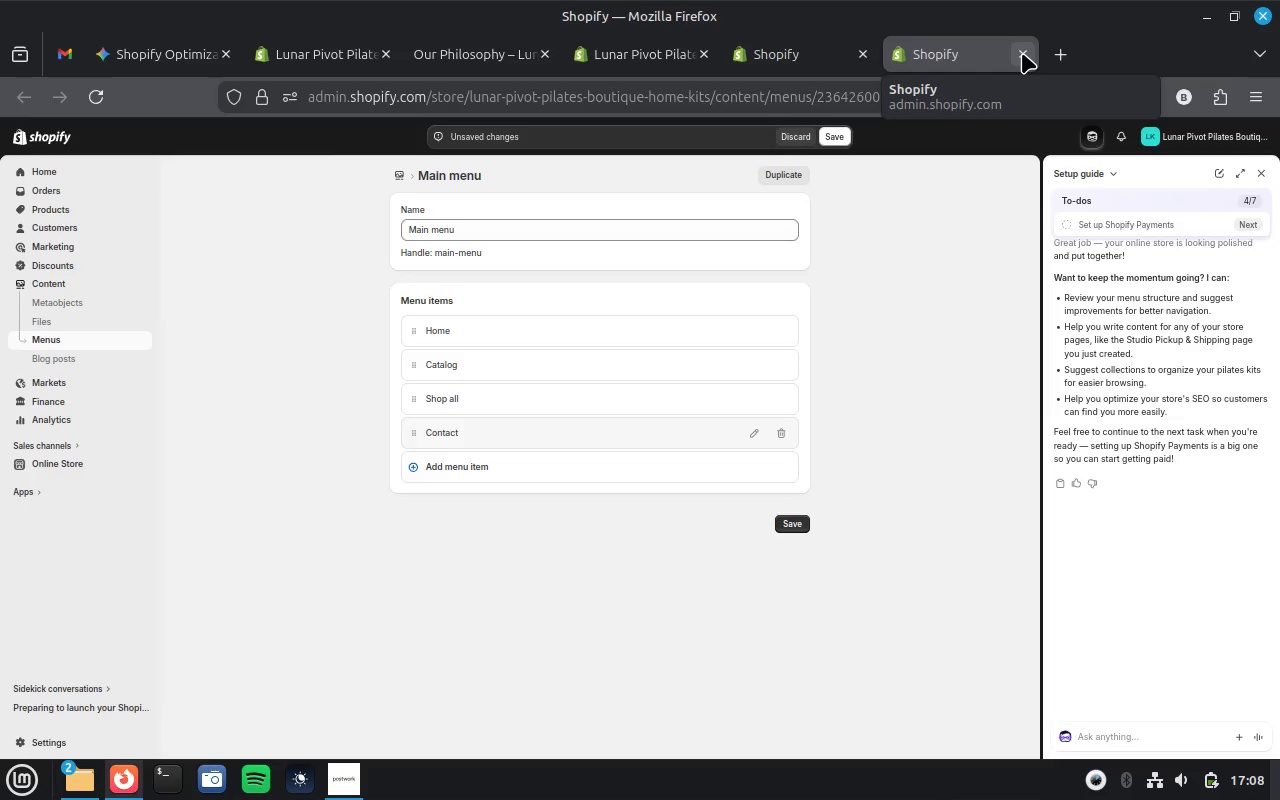 
wait(6.27)
 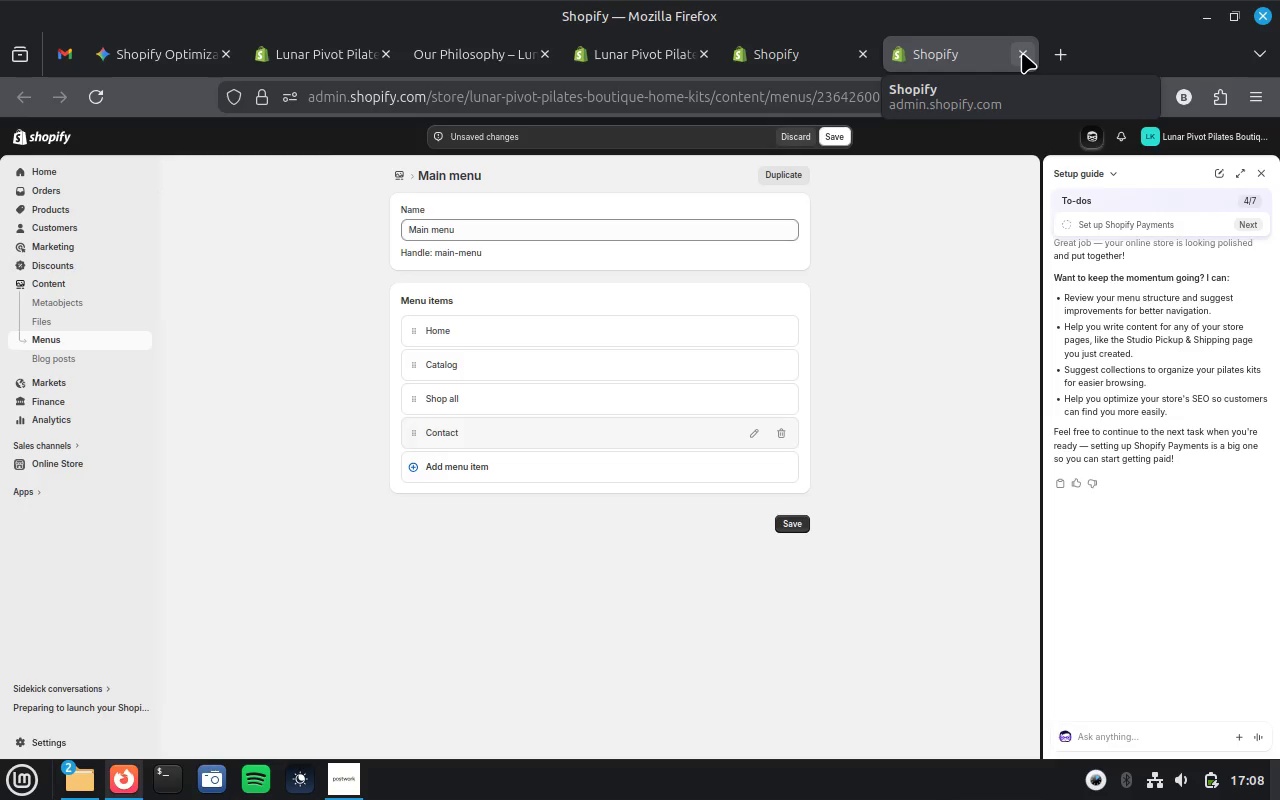 
left_click([762, 54])
 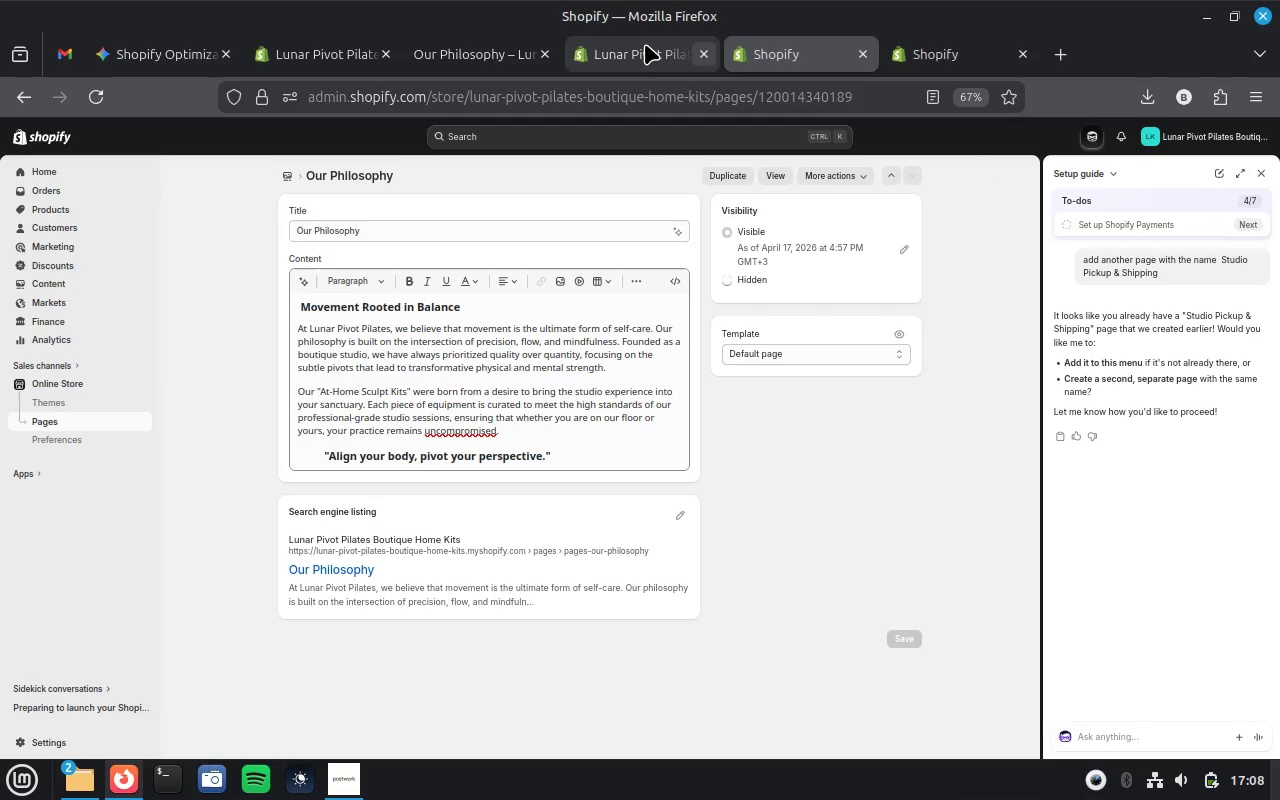 
left_click([643, 44])
 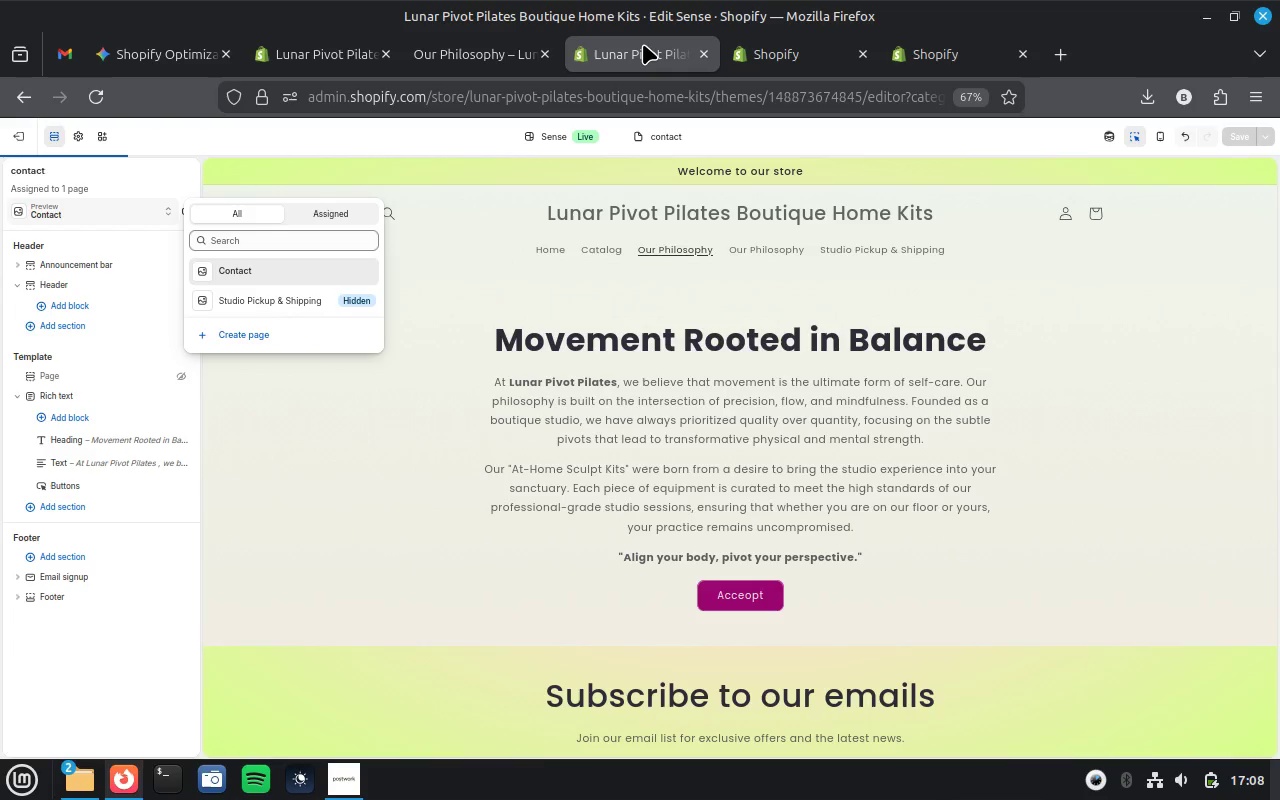 
wait(8.75)
 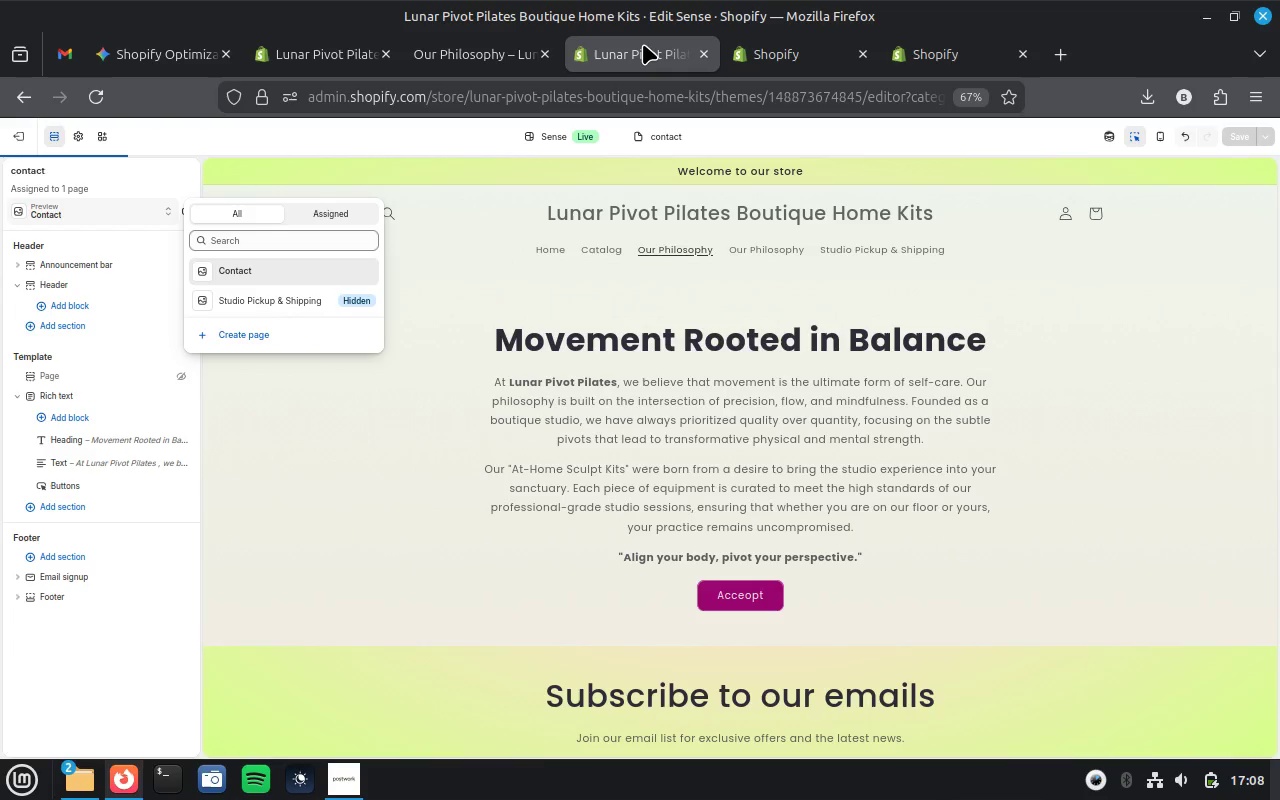 
mouse_move([484, 57])
 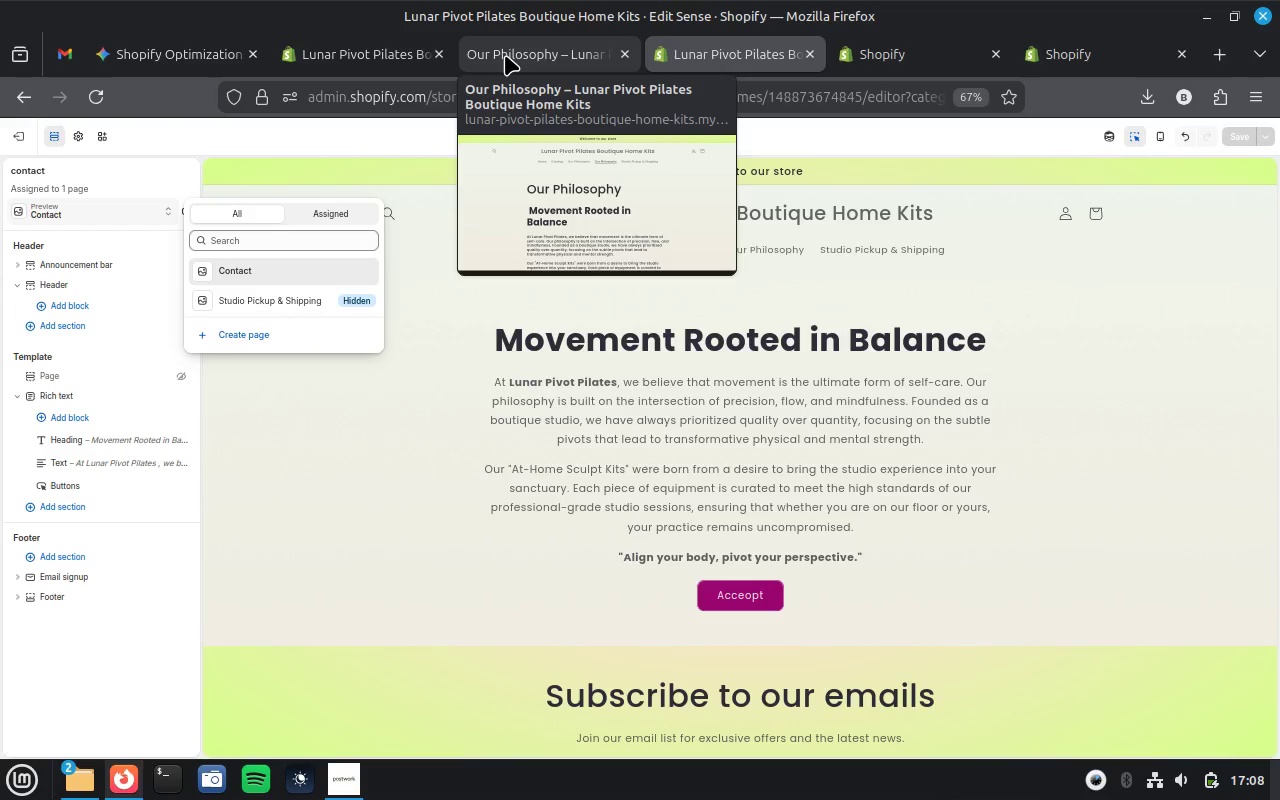 
left_click([505, 55])
 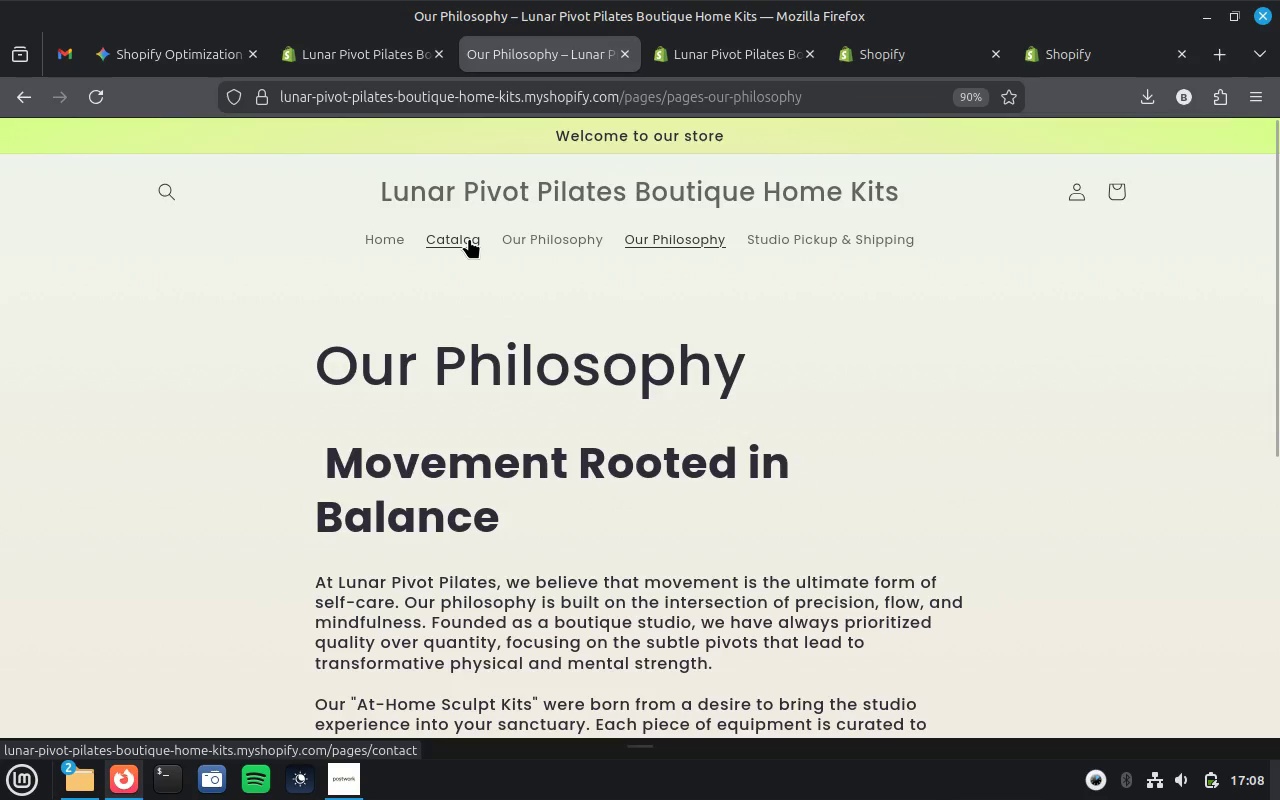 
left_click([469, 238])
 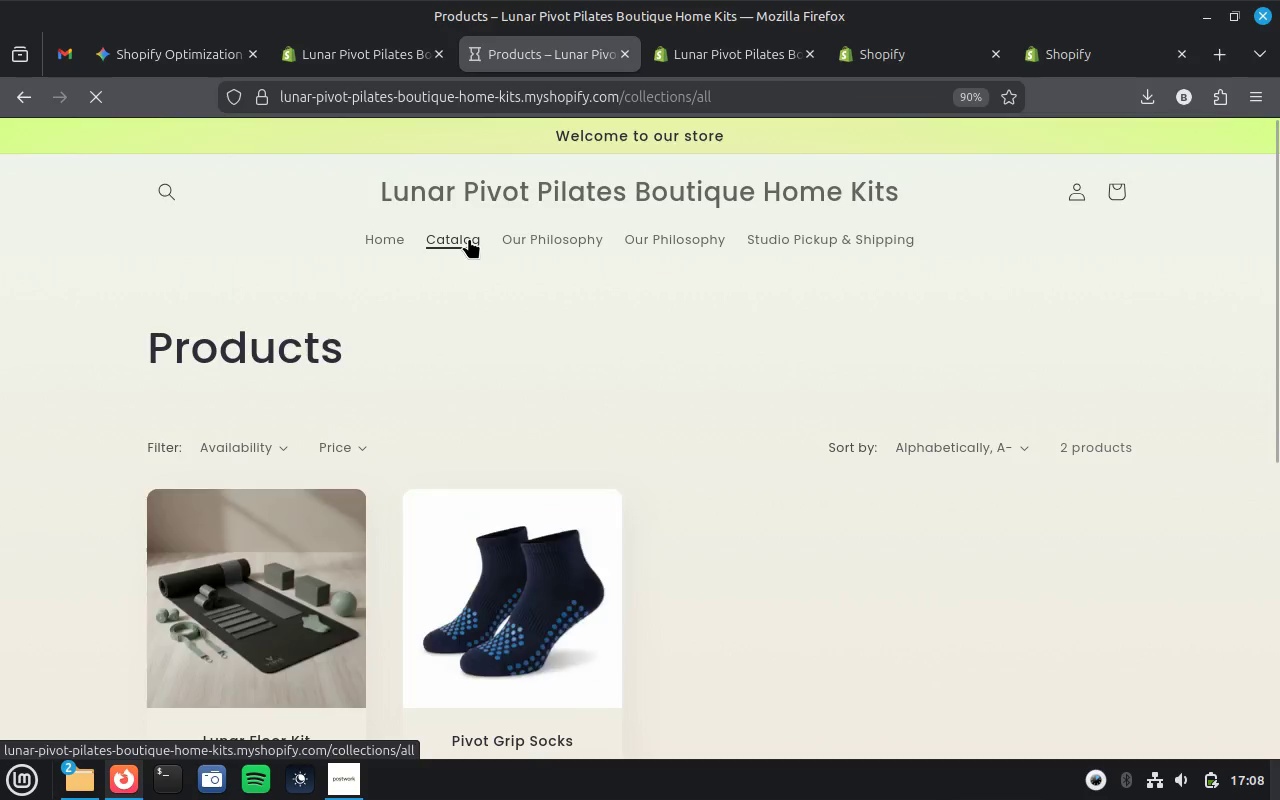 
wait(8.91)
 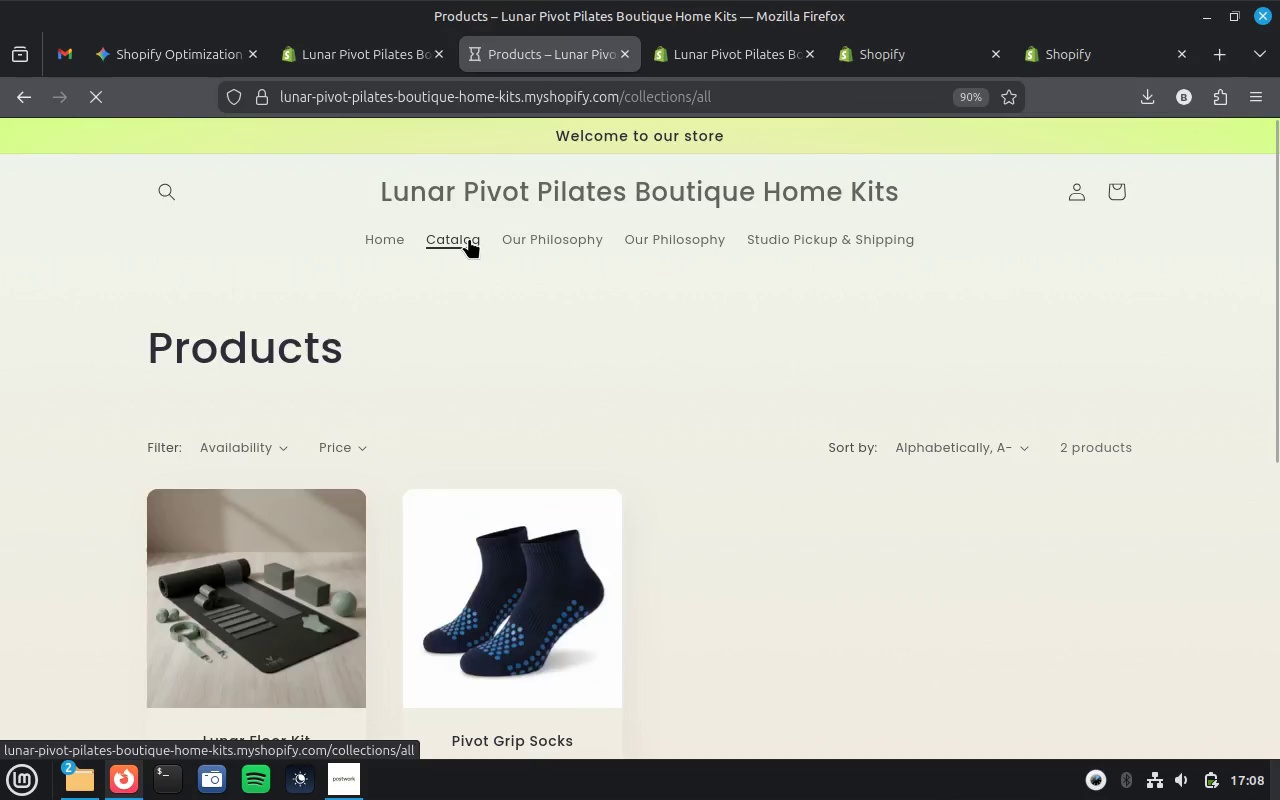 
left_click([542, 245])
 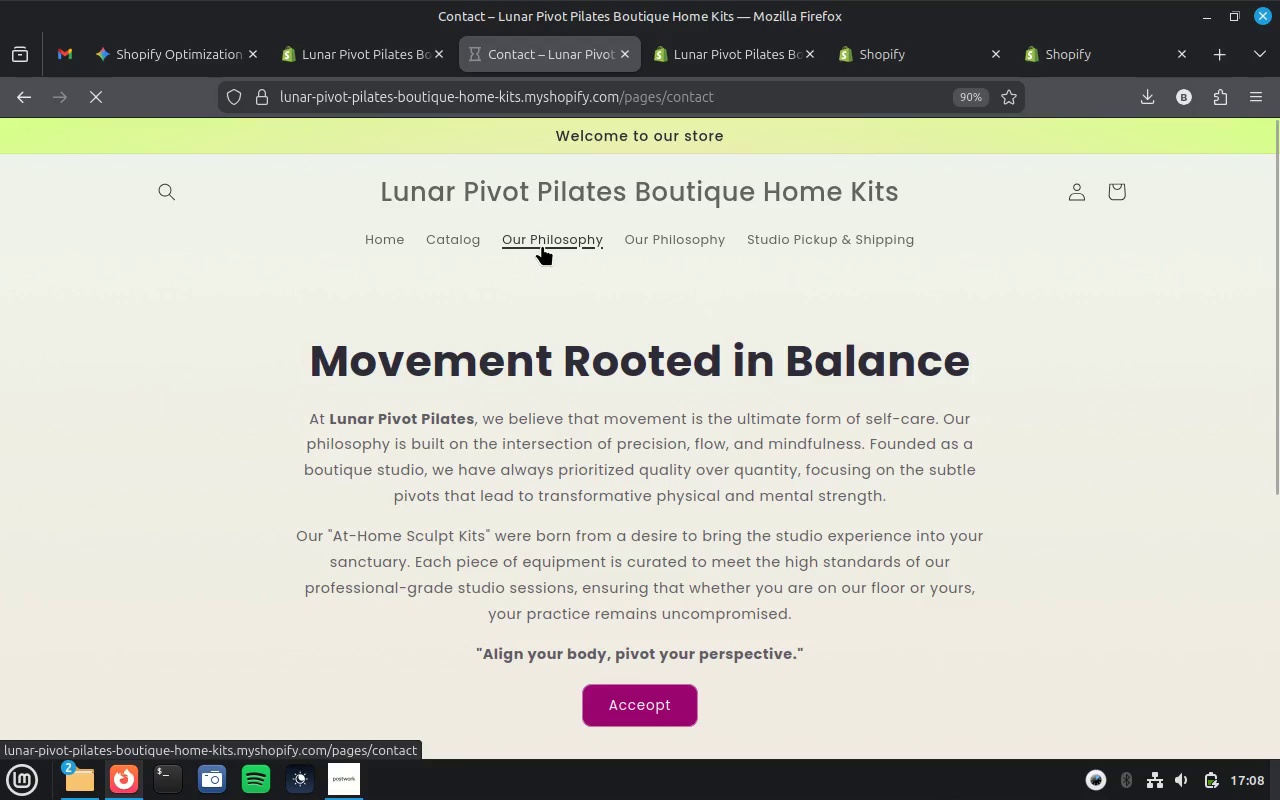 
left_click([656, 242])
 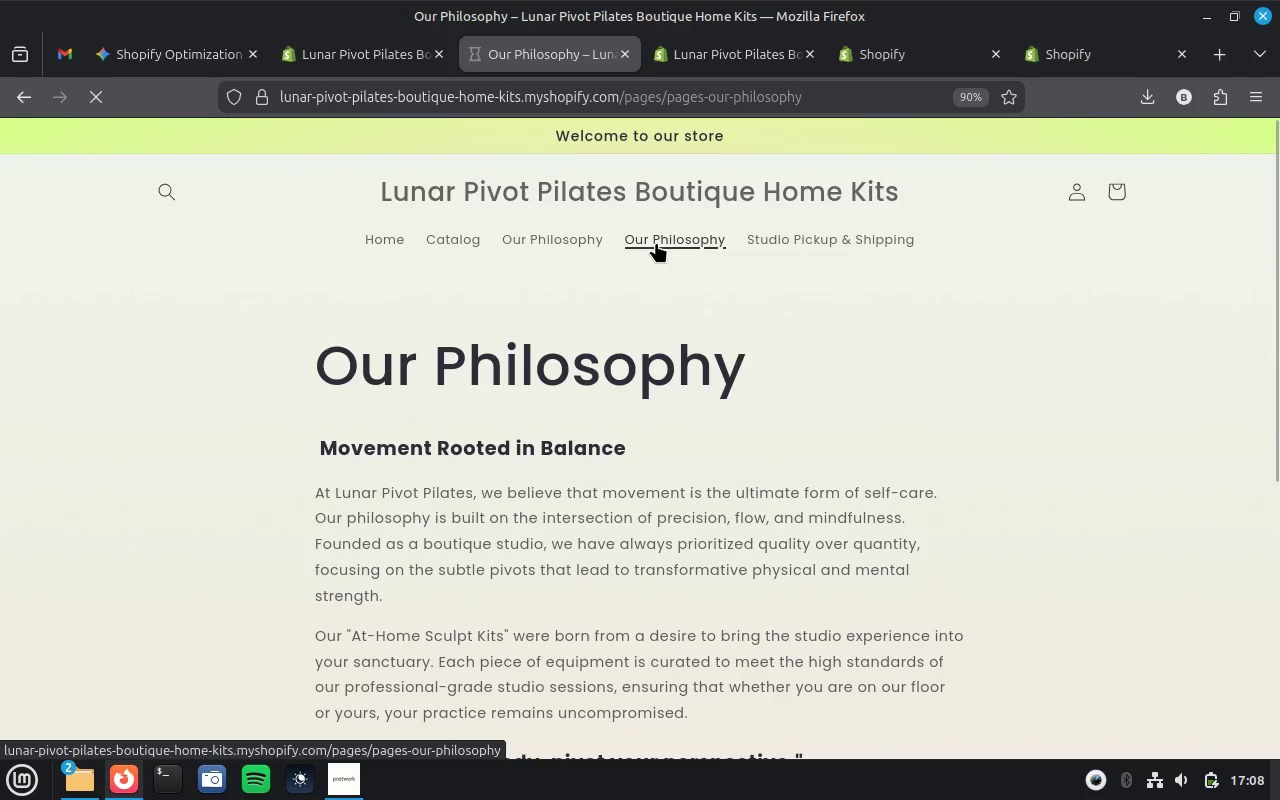 
scroll: coordinate [706, 338], scroll_direction: down, amount: 5.0
 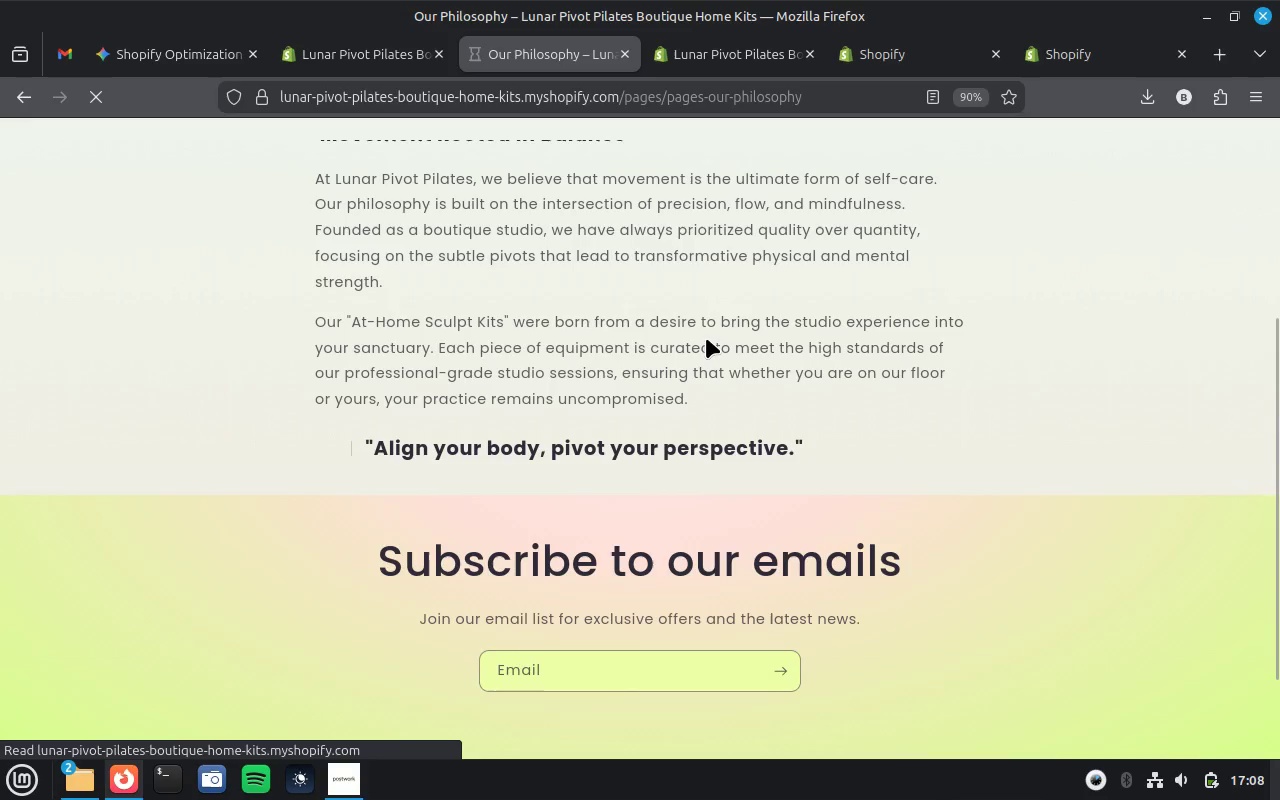 
scroll: coordinate [706, 338], scroll_direction: up, amount: 6.0
 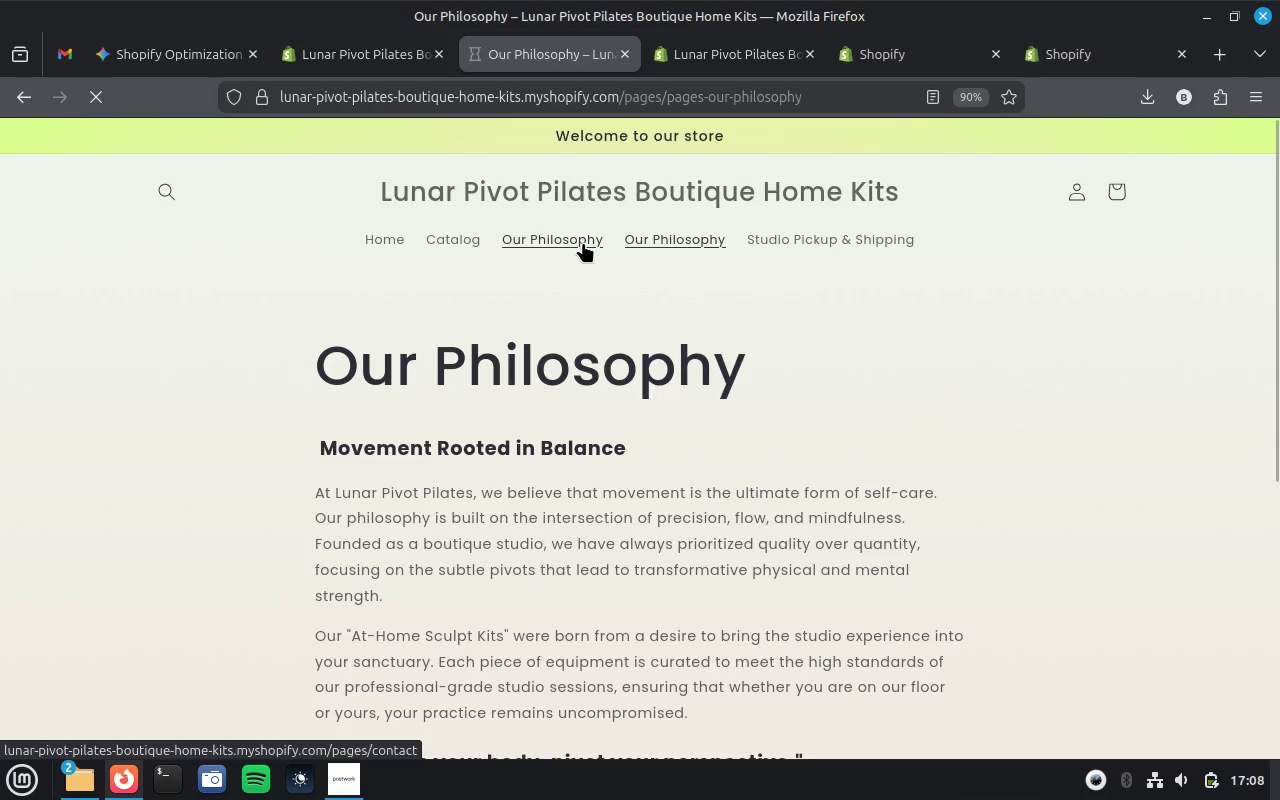 
left_click([583, 242])
 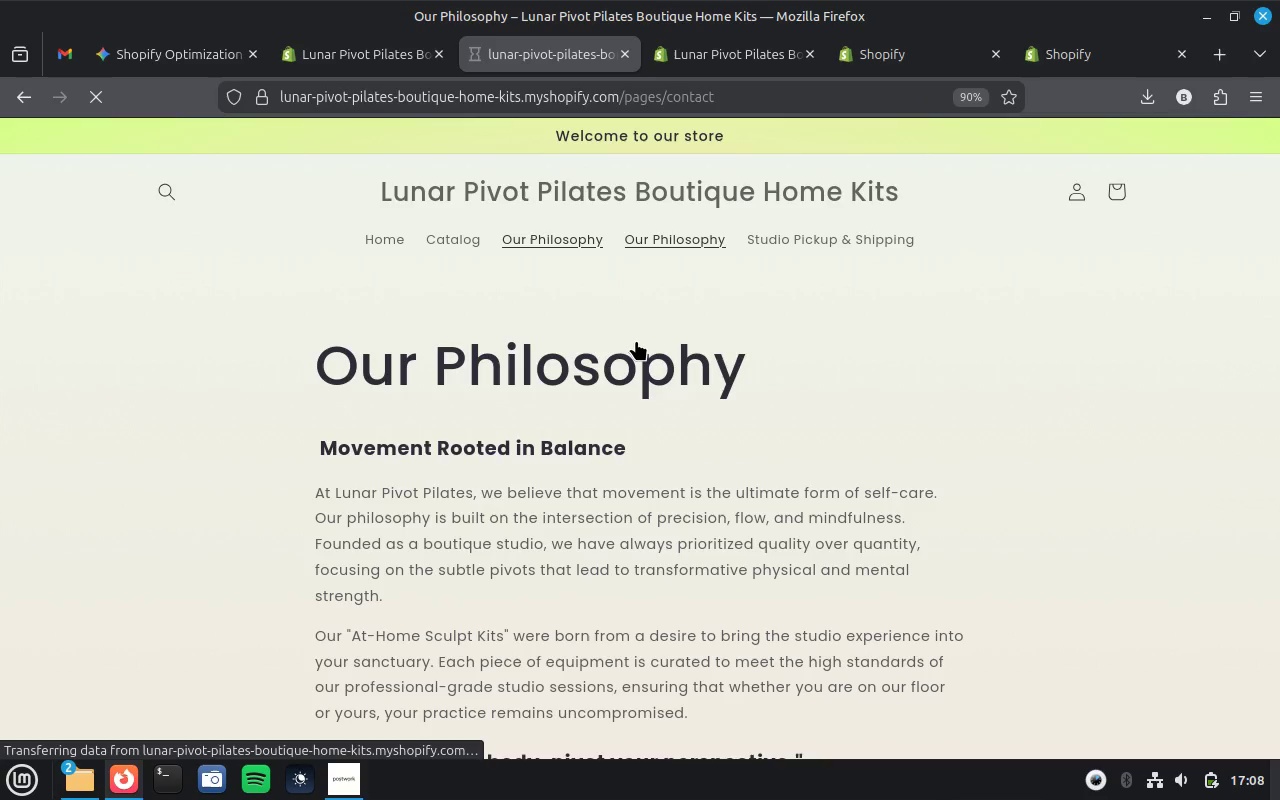 
scroll: coordinate [636, 340], scroll_direction: down, amount: 5.0
 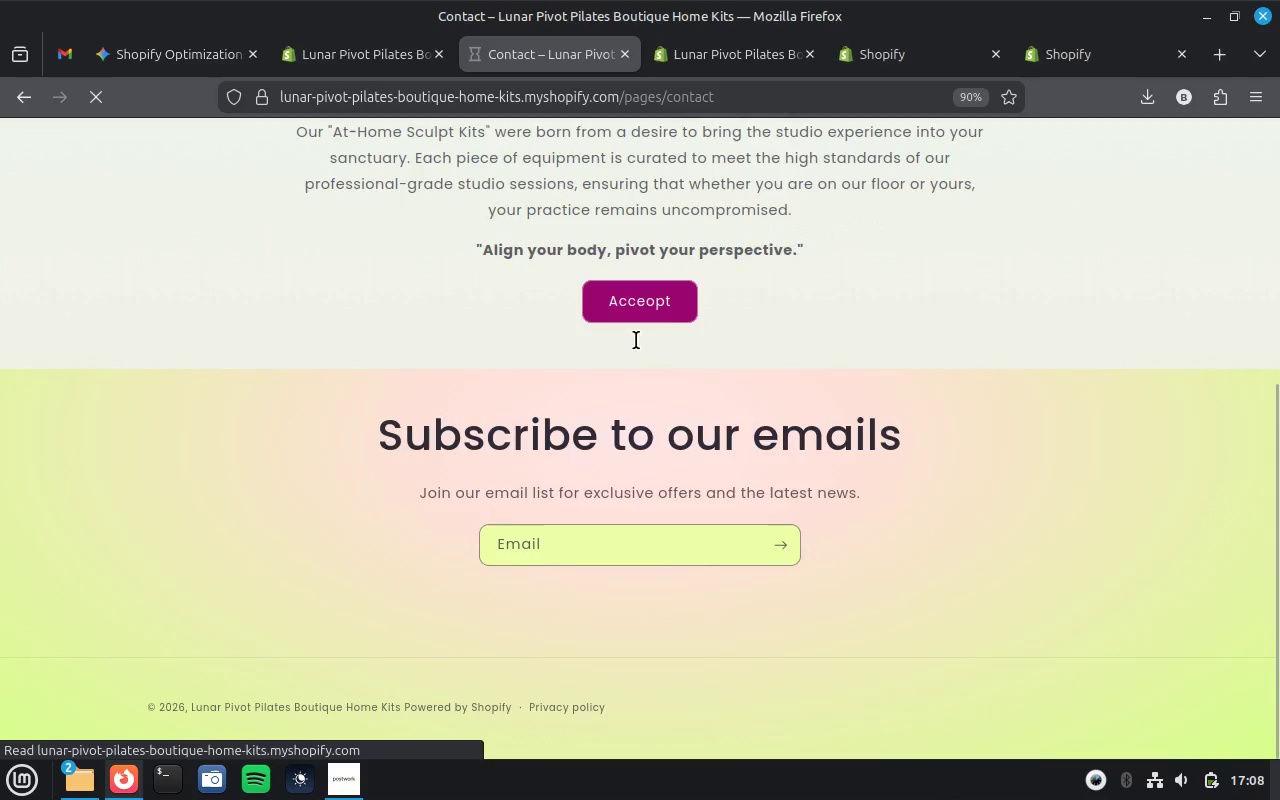 
scroll: coordinate [636, 340], scroll_direction: up, amount: 6.0
 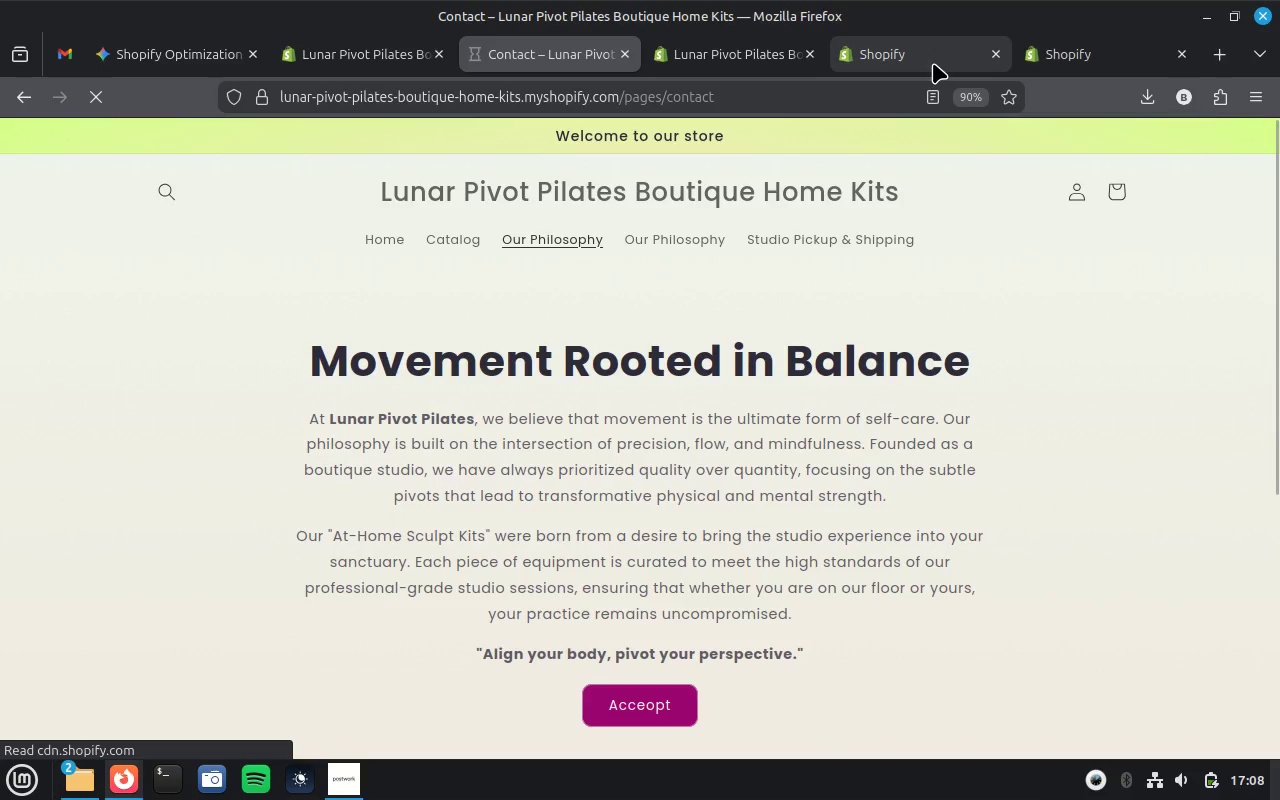 
wait(5.64)
 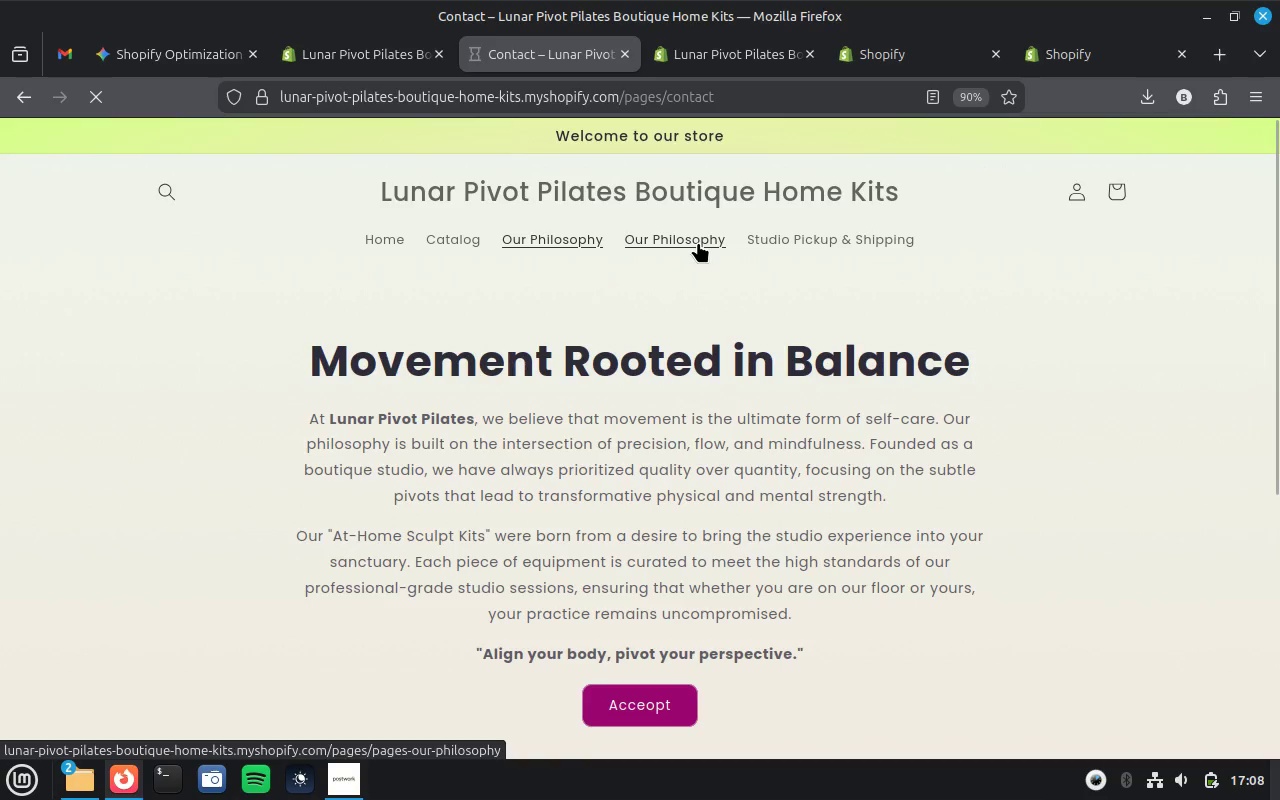 
left_click([1053, 49])
 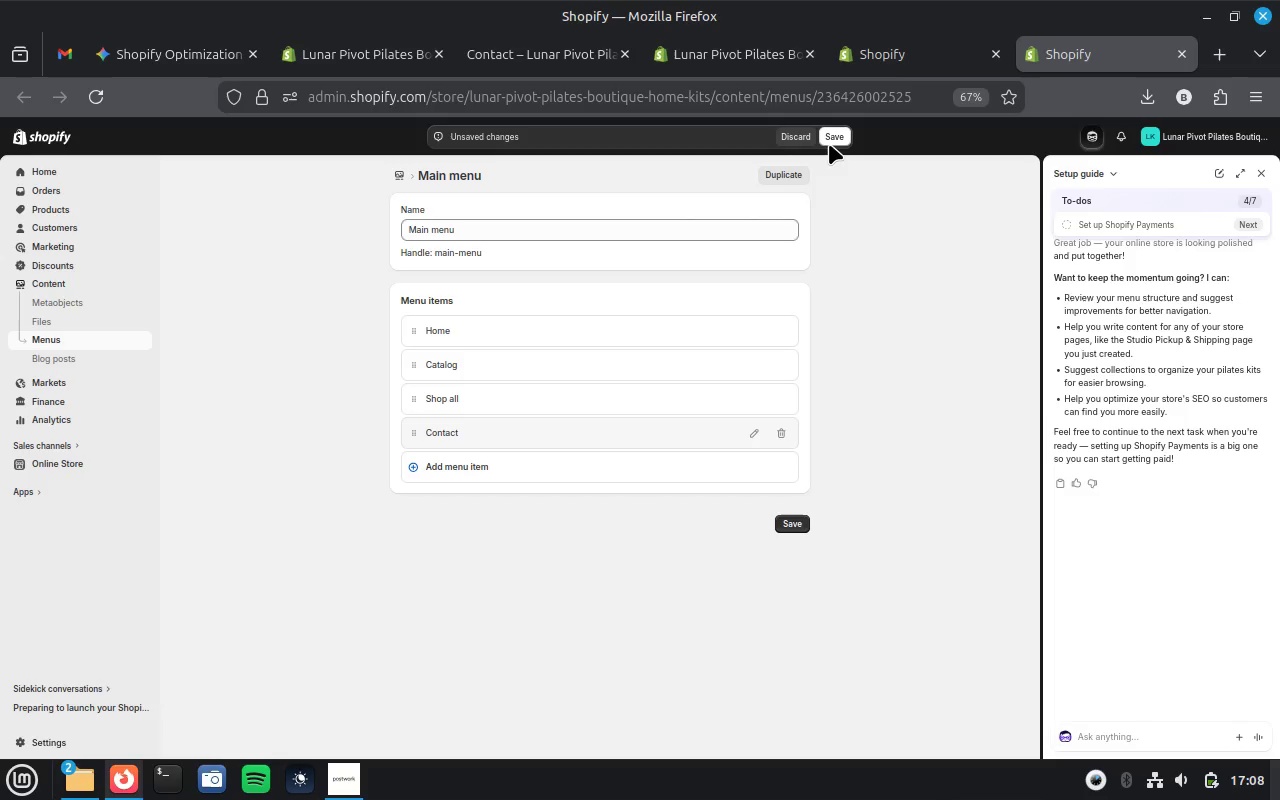 
left_click([888, 70])
 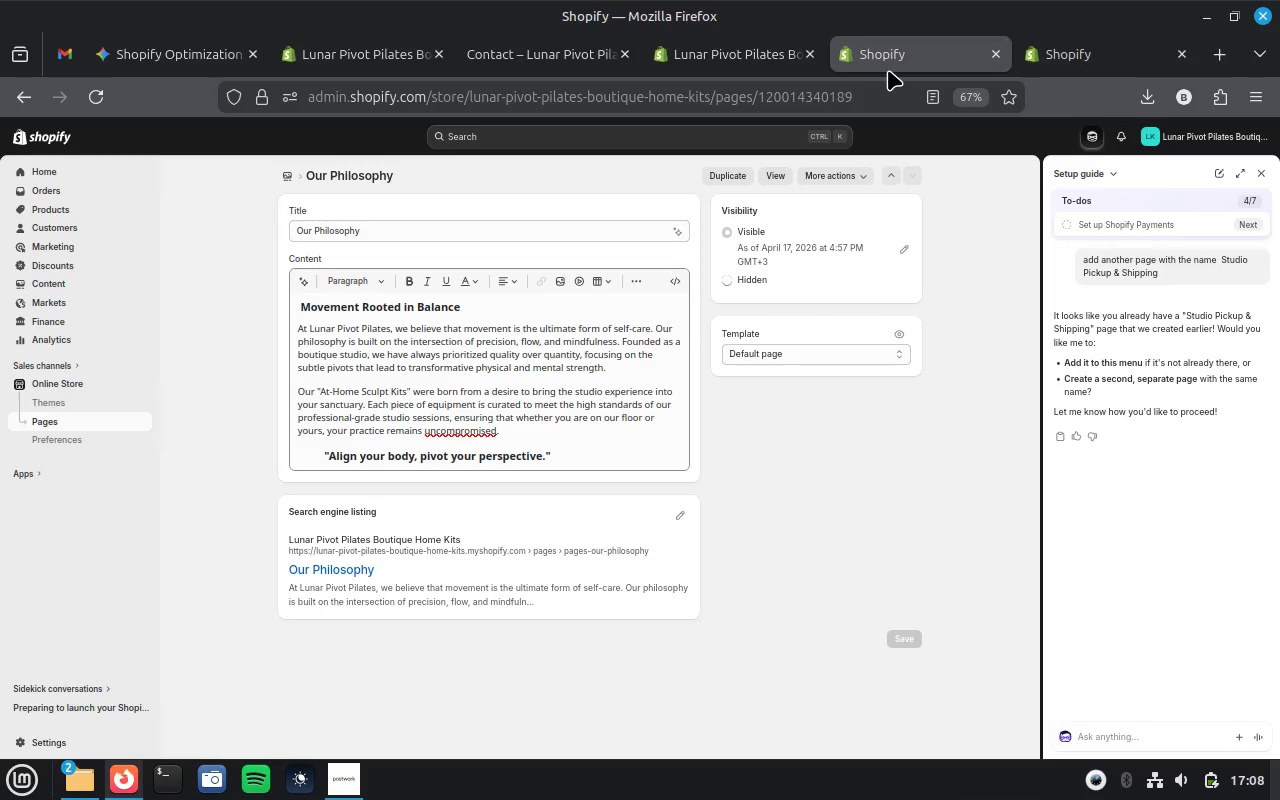 
left_click([1076, 46])
 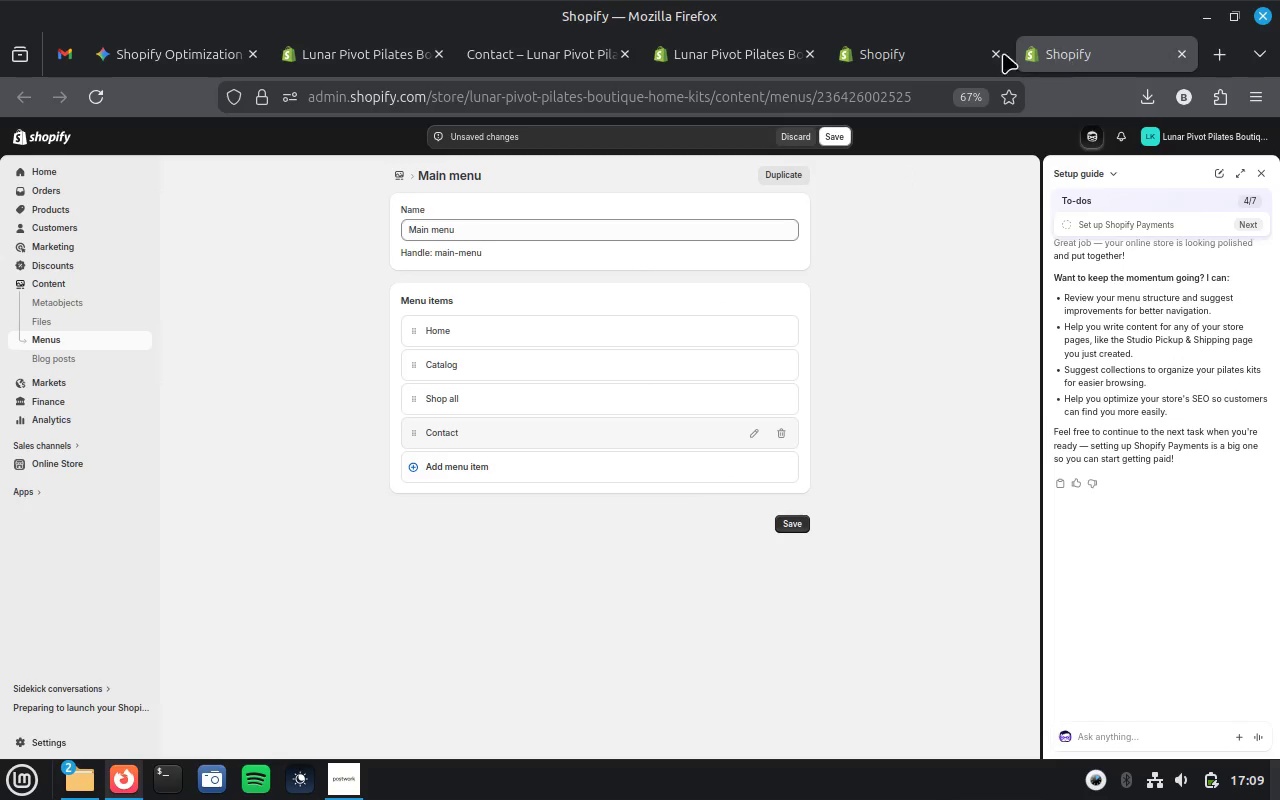 
left_click([929, 63])
 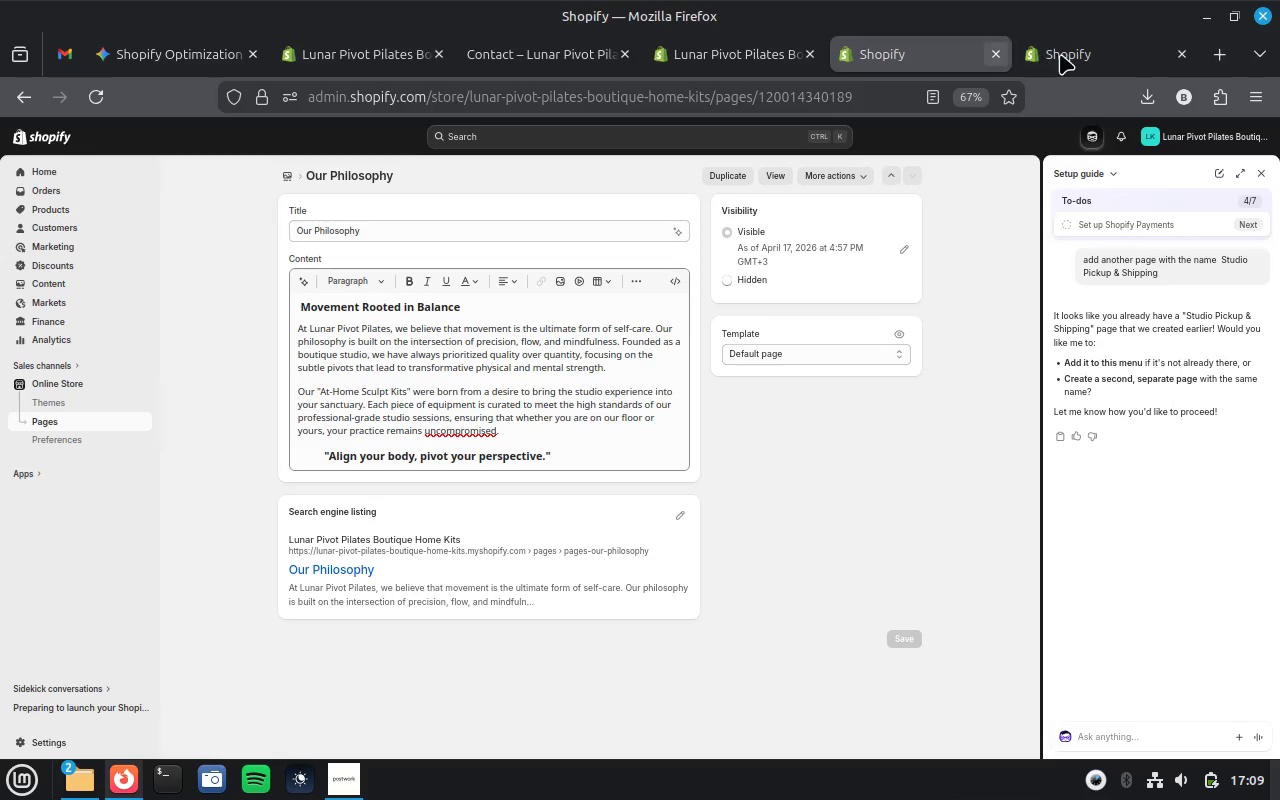 
left_click([1075, 54])
 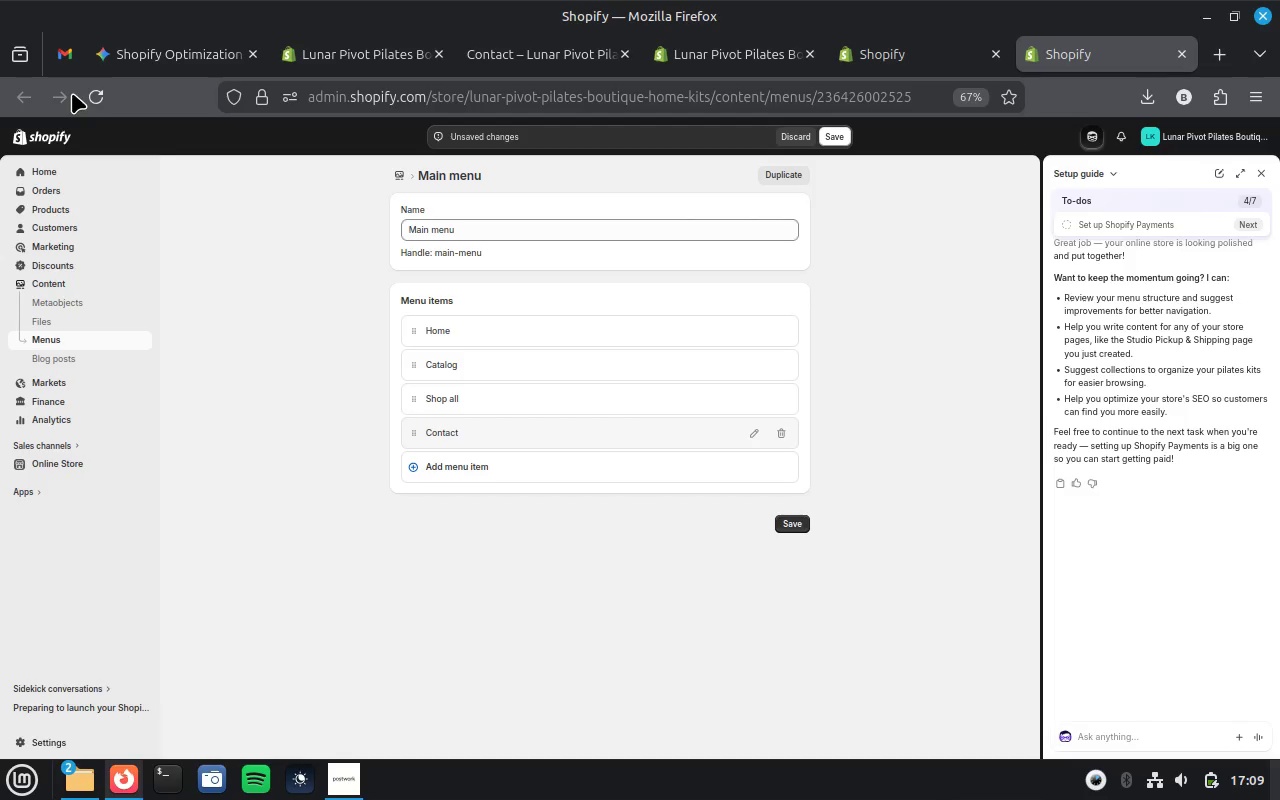 
left_click([94, 96])
 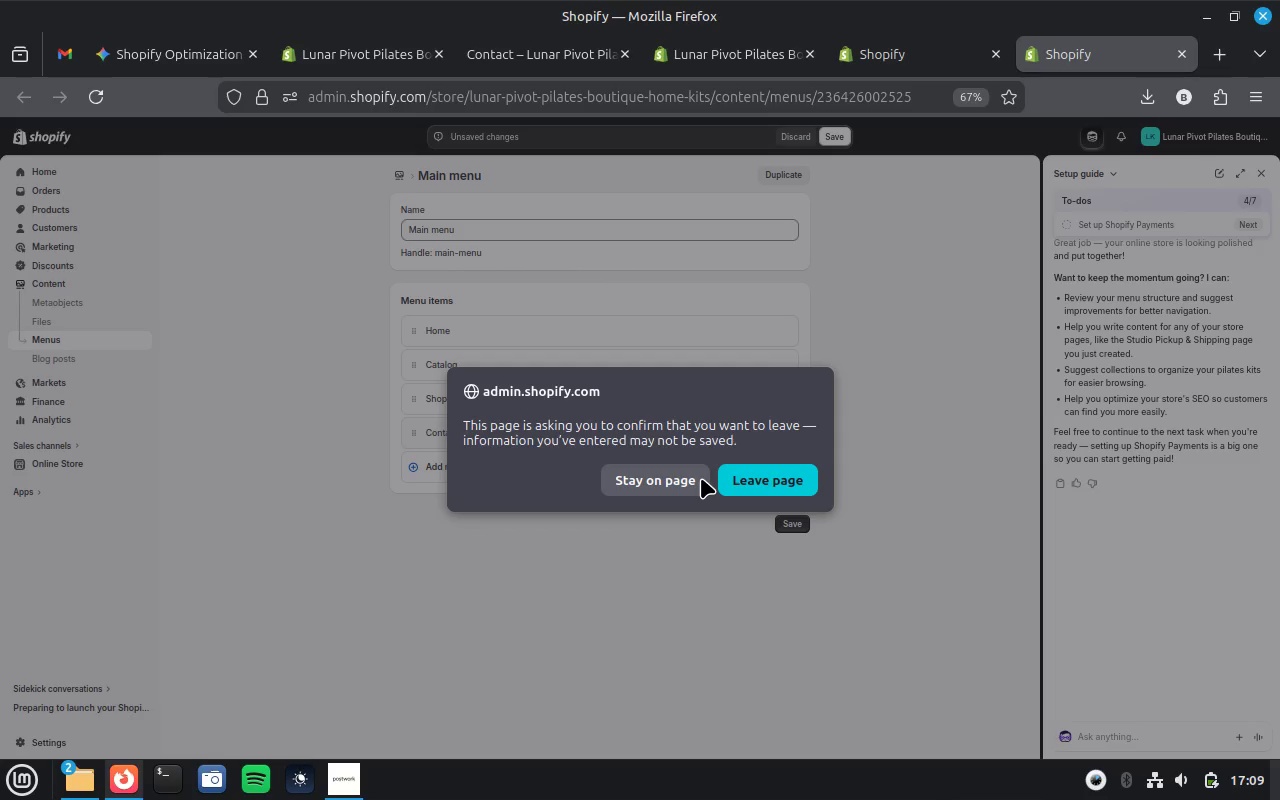 
wait(7.21)
 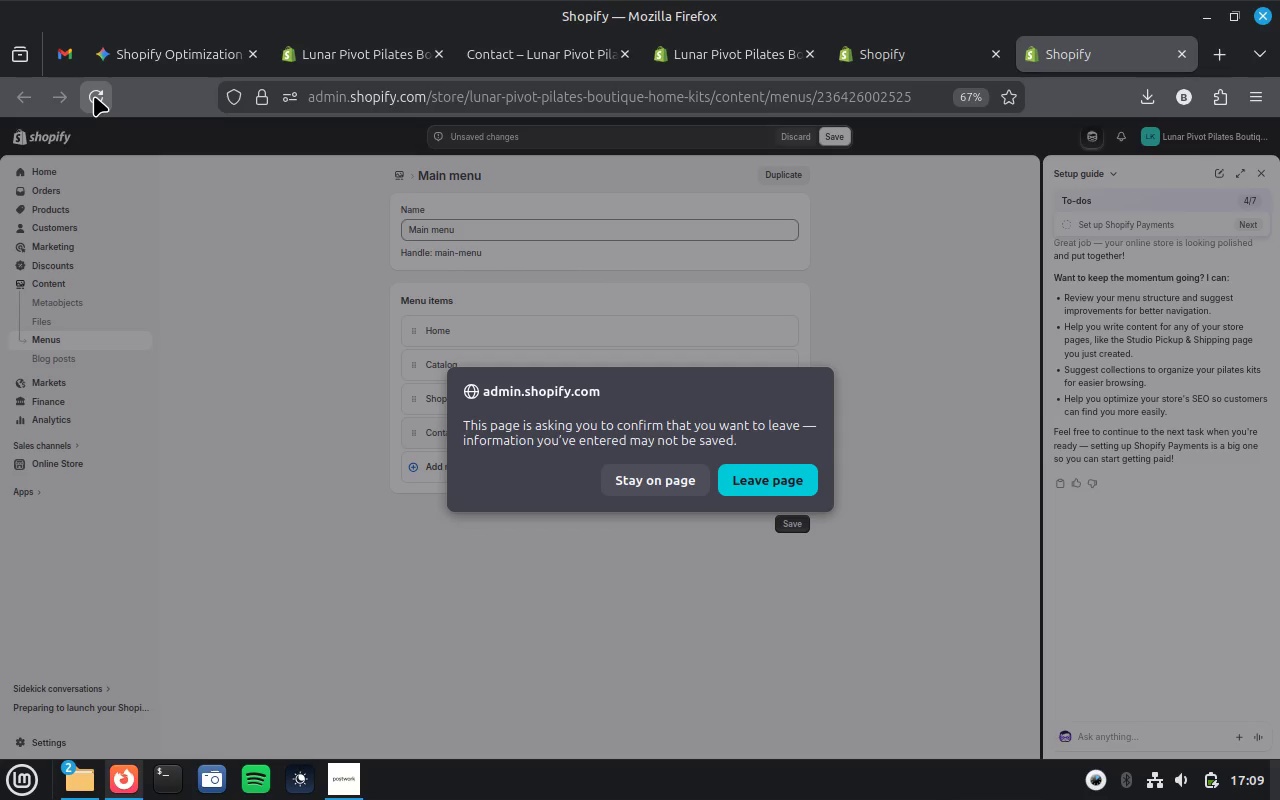 
left_click([744, 479])
 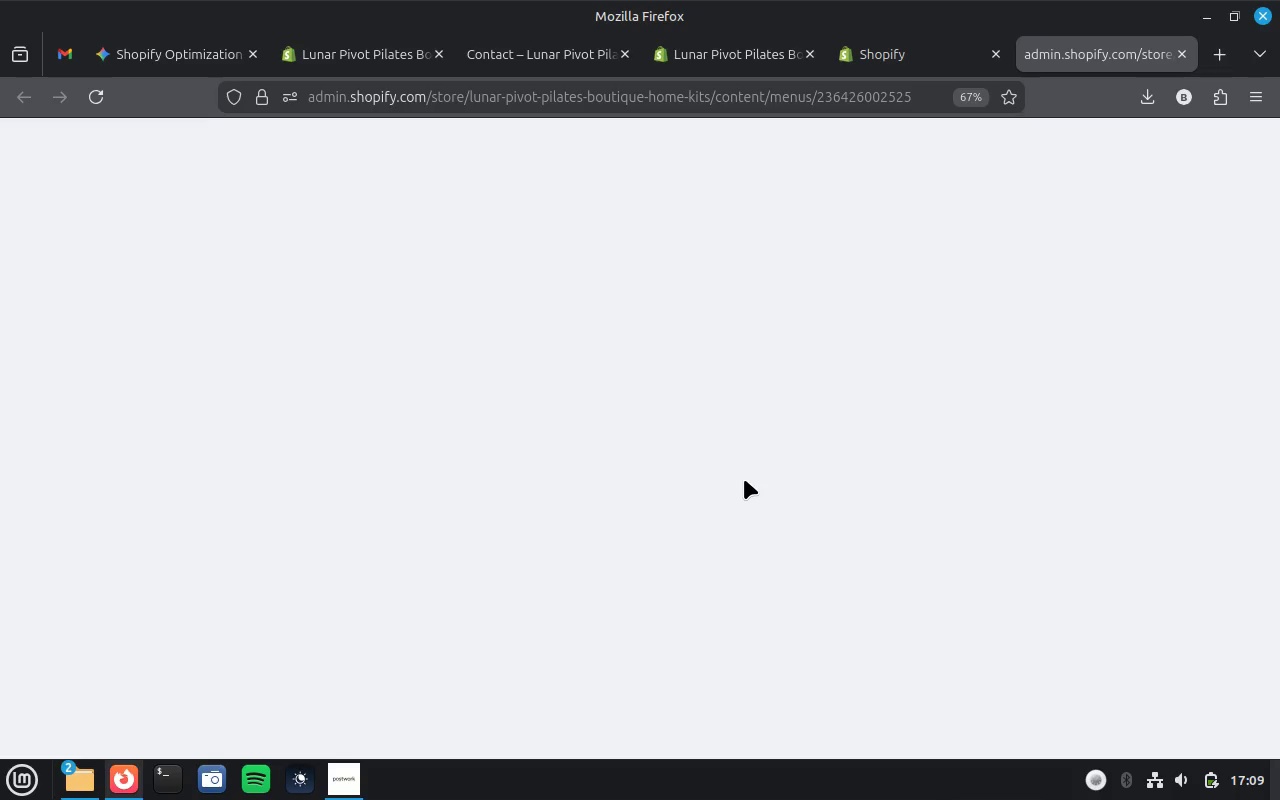 
wait(16.37)
 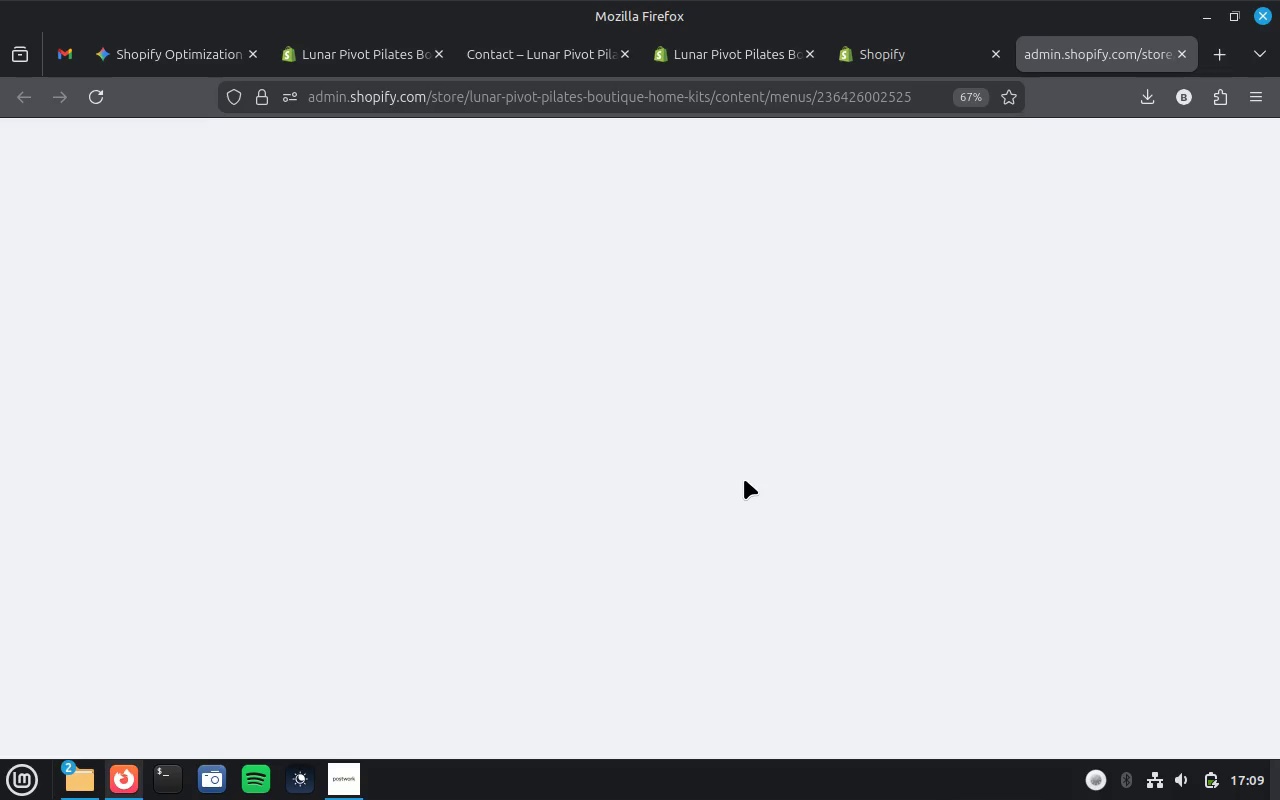 
left_click([743, 64])
 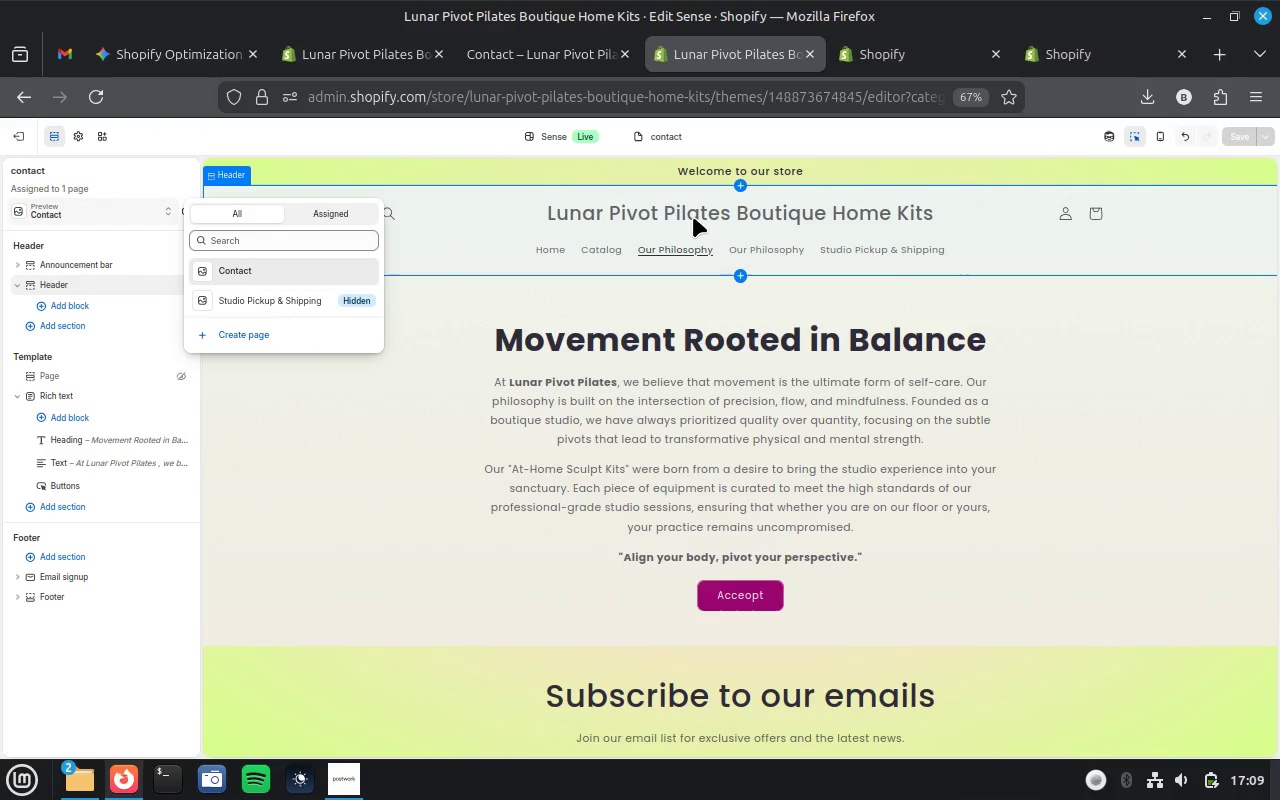 
wait(15.55)
 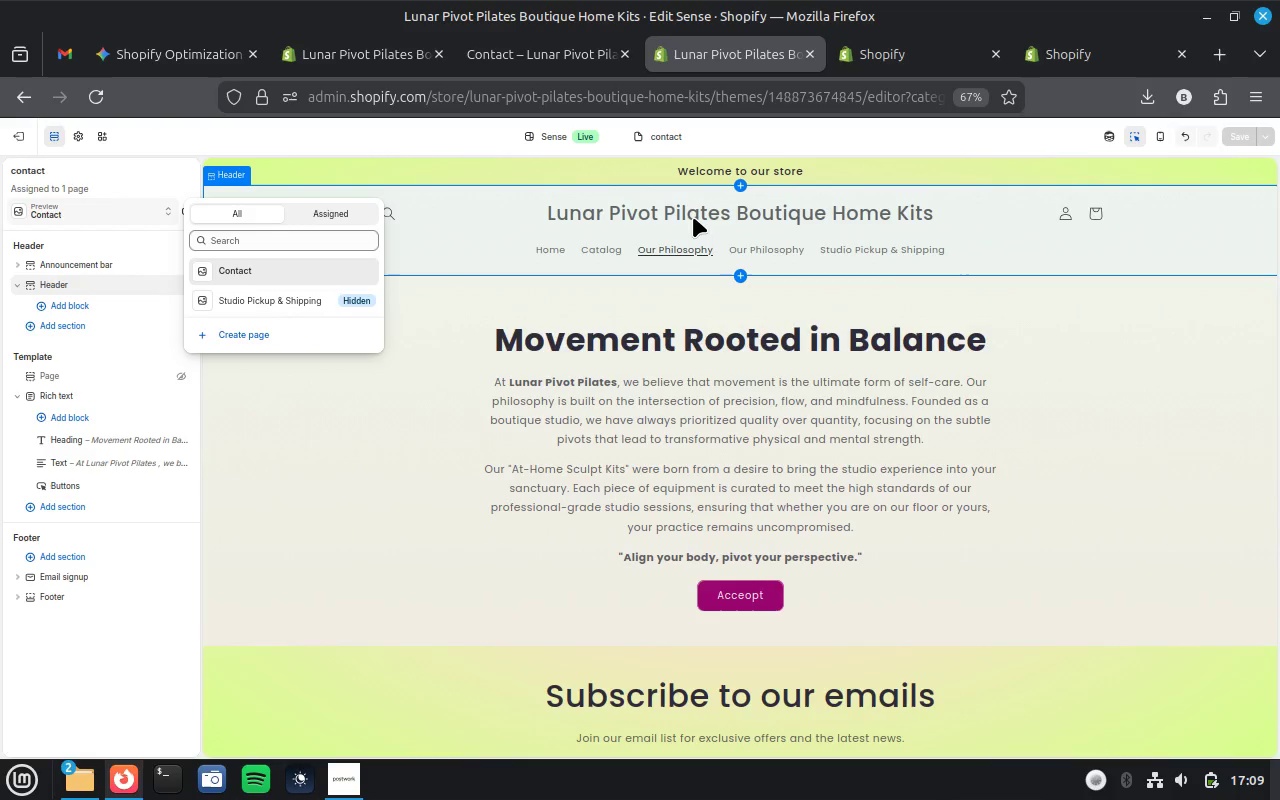 
left_click([1084, 54])
 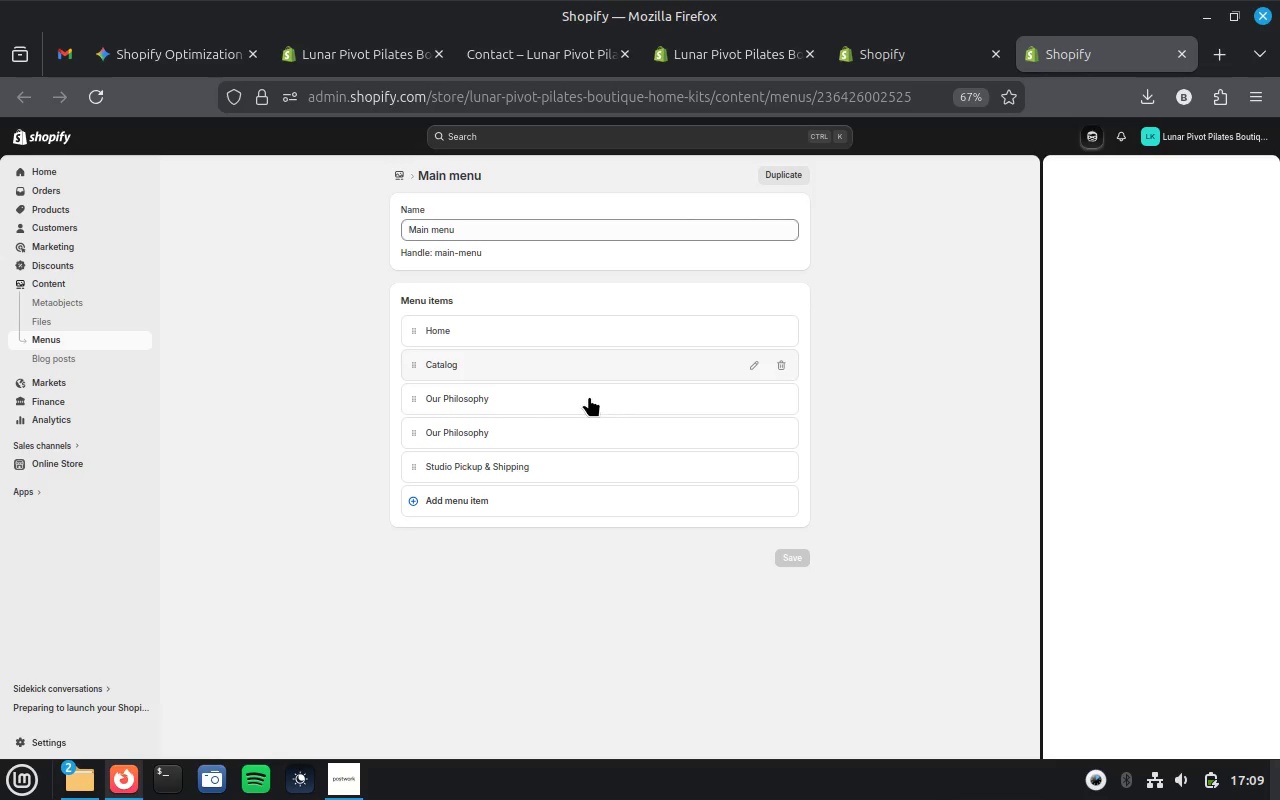 
left_click([589, 396])
 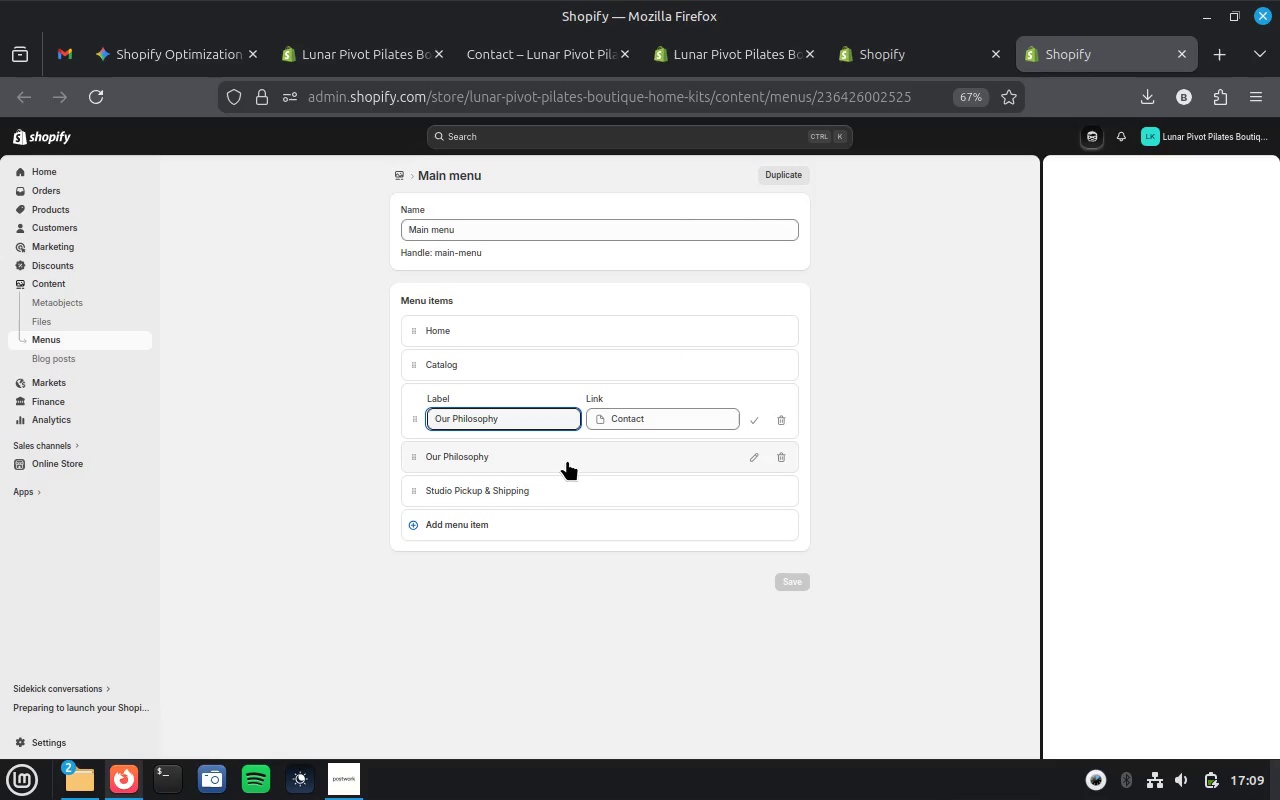 
wait(8.0)
 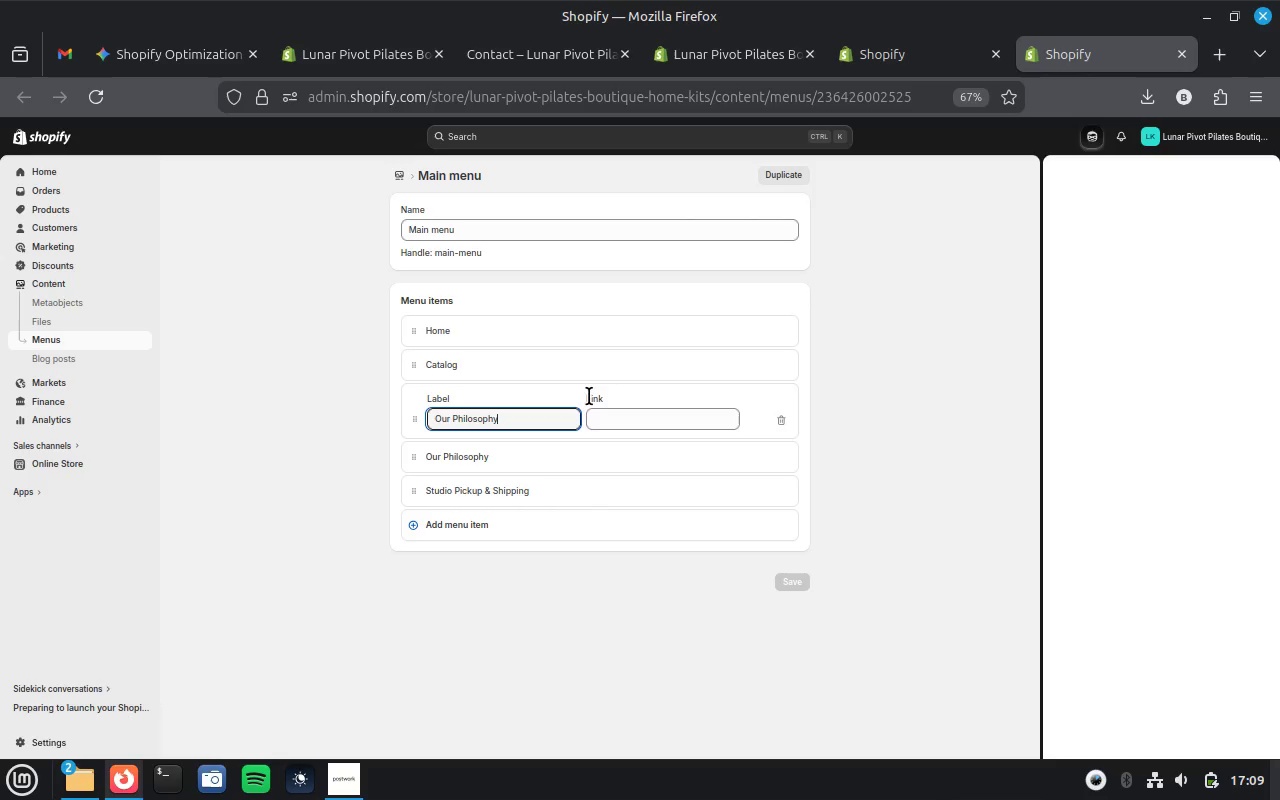 
left_click([784, 419])
 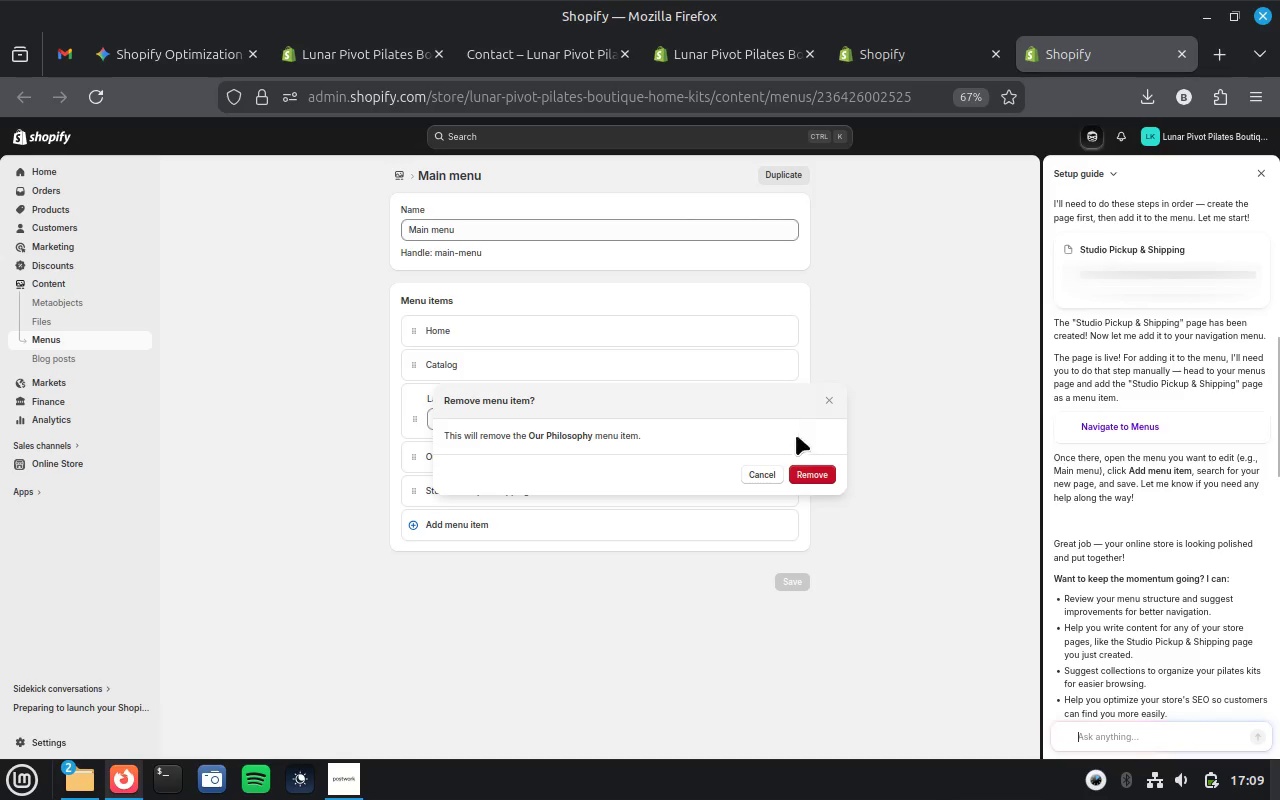 
left_click([815, 478])
 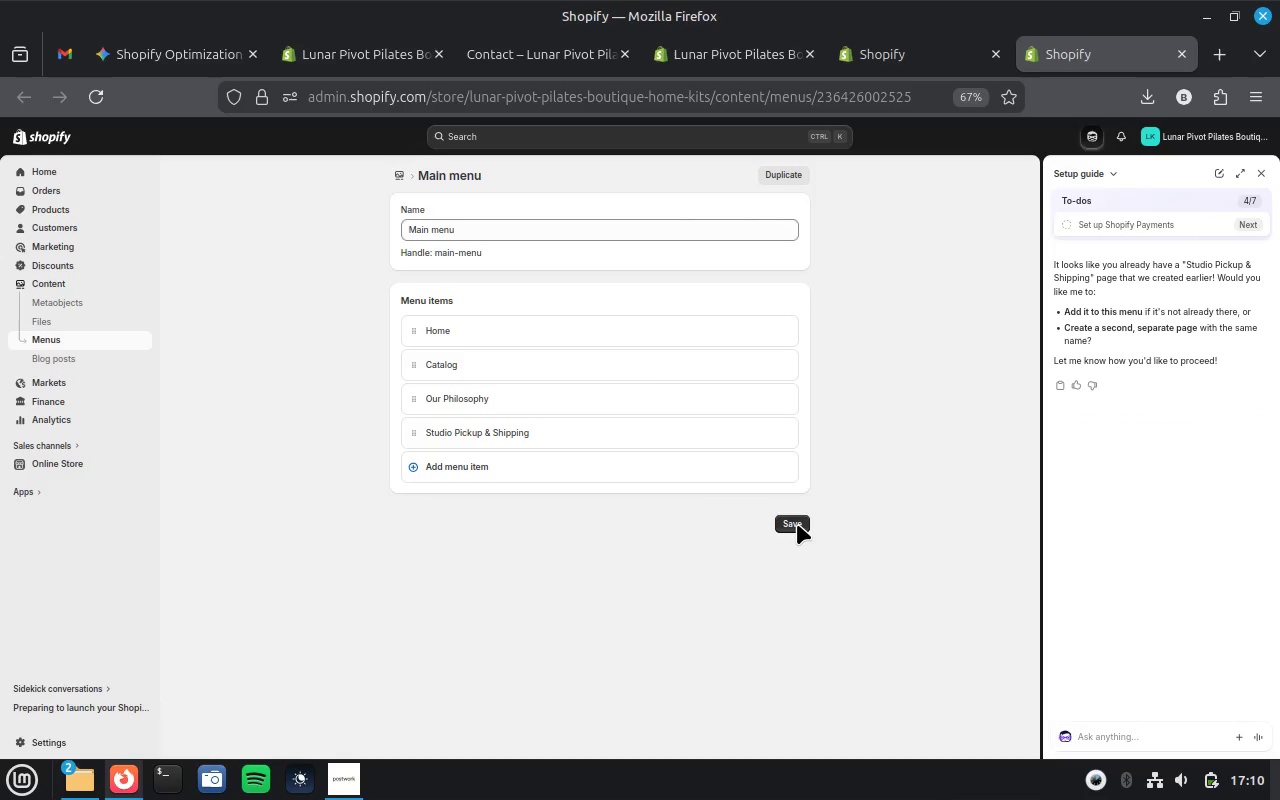 
left_click([795, 525])
 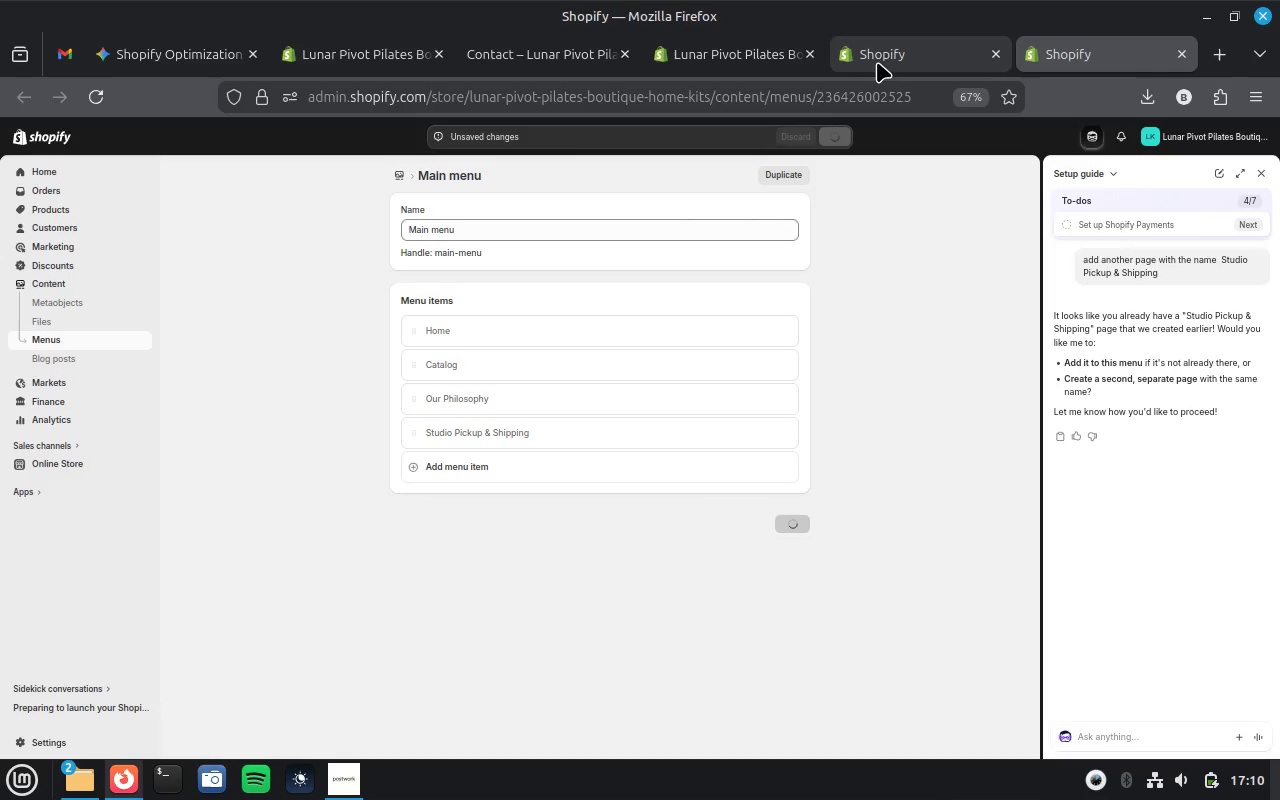 
left_click([878, 62])
 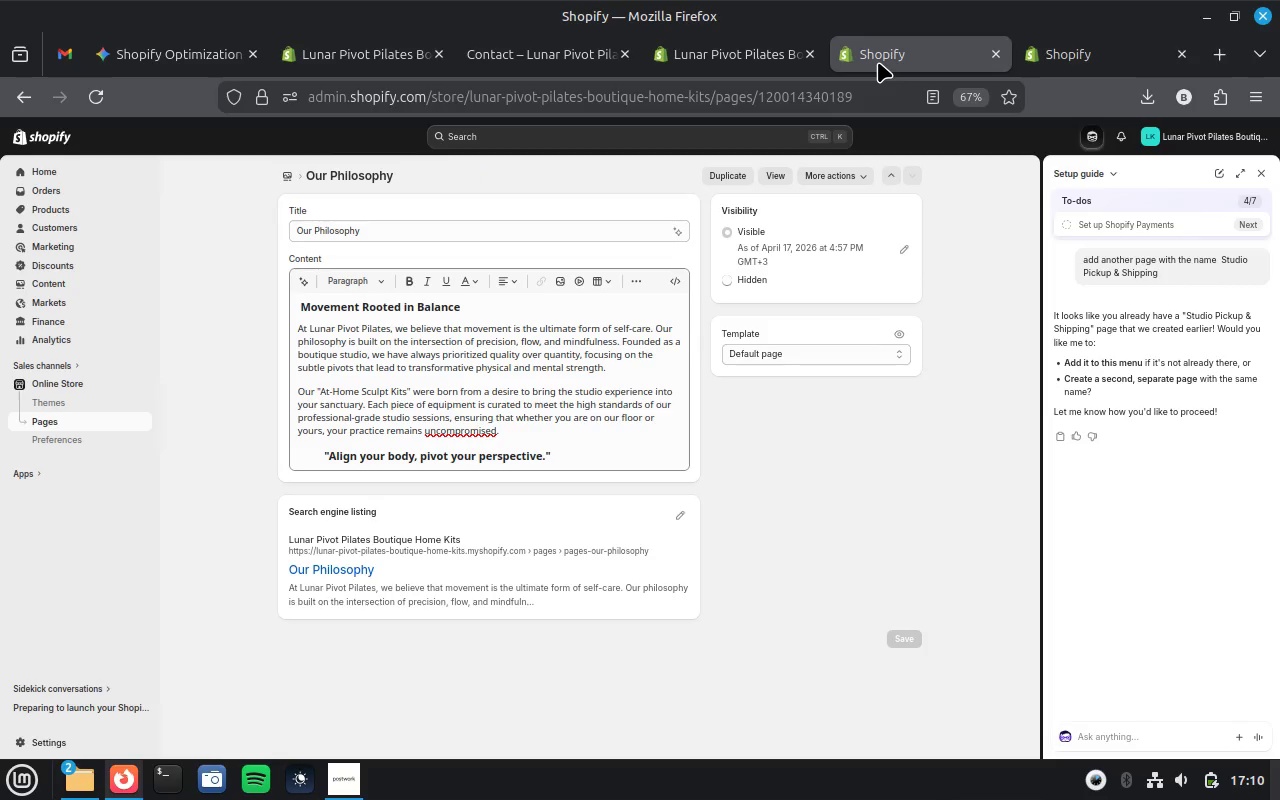 
left_click([752, 54])
 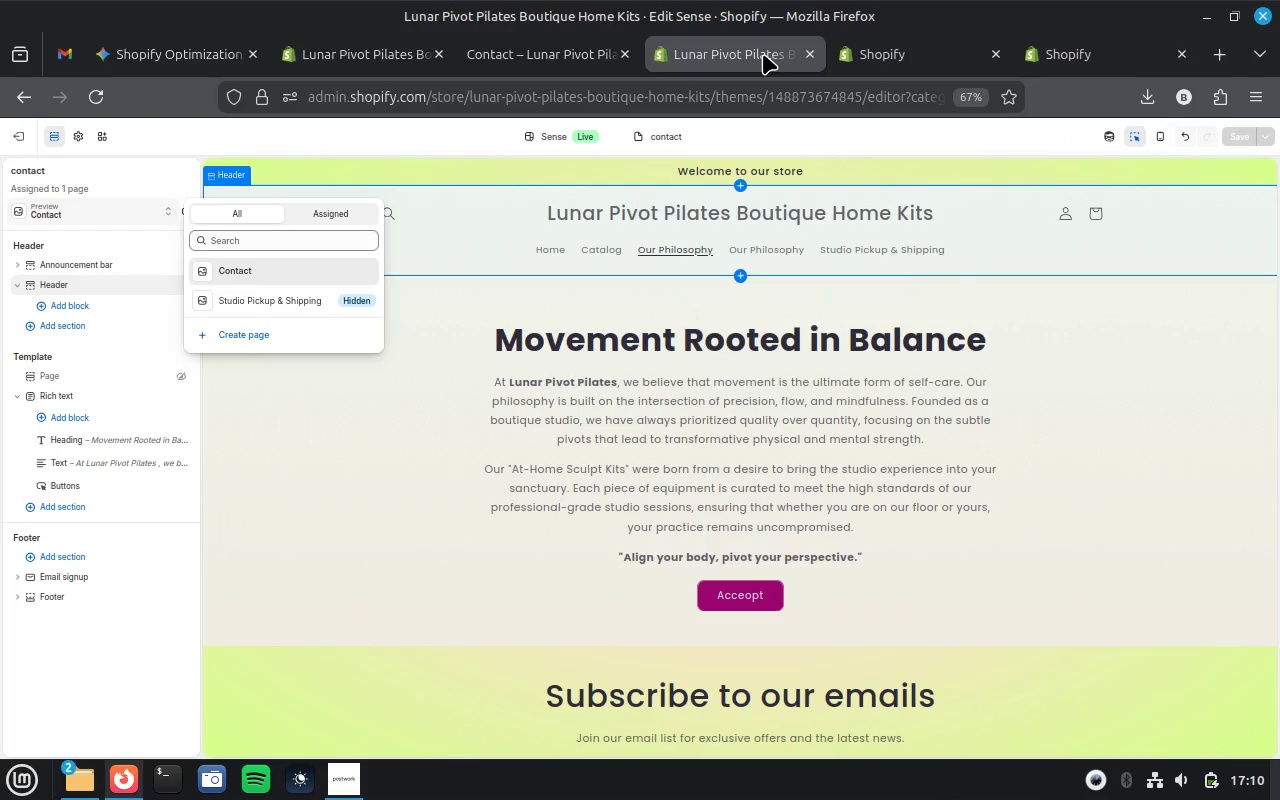 
left_click([1084, 696])
 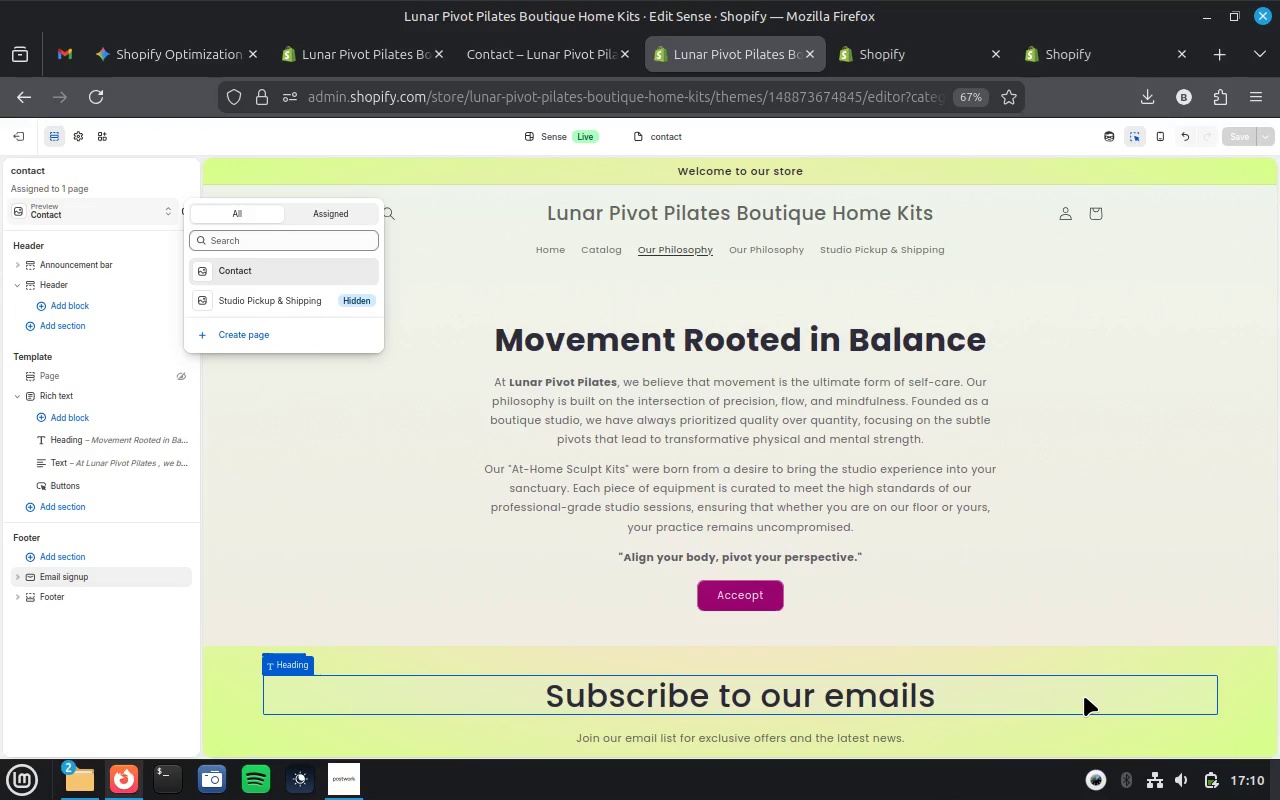 
left_click([1252, 714])
 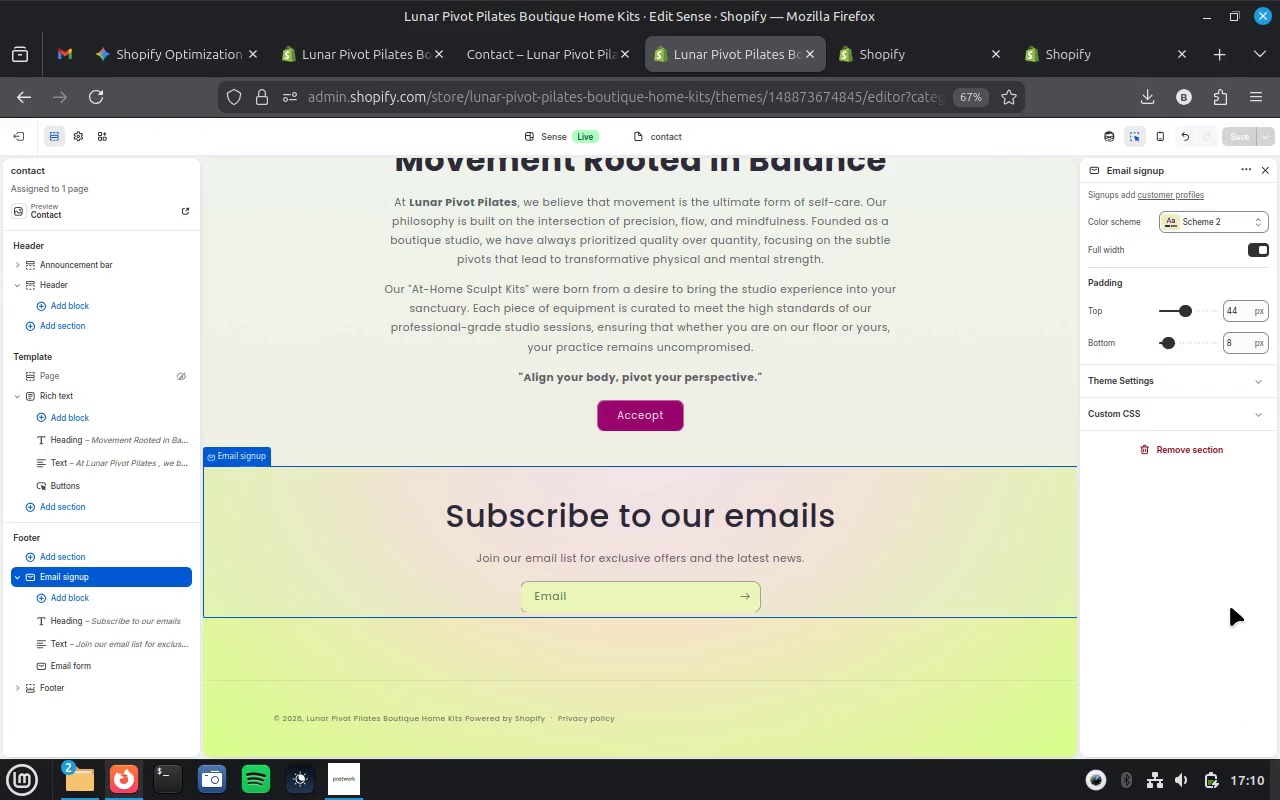 
wait(5.54)
 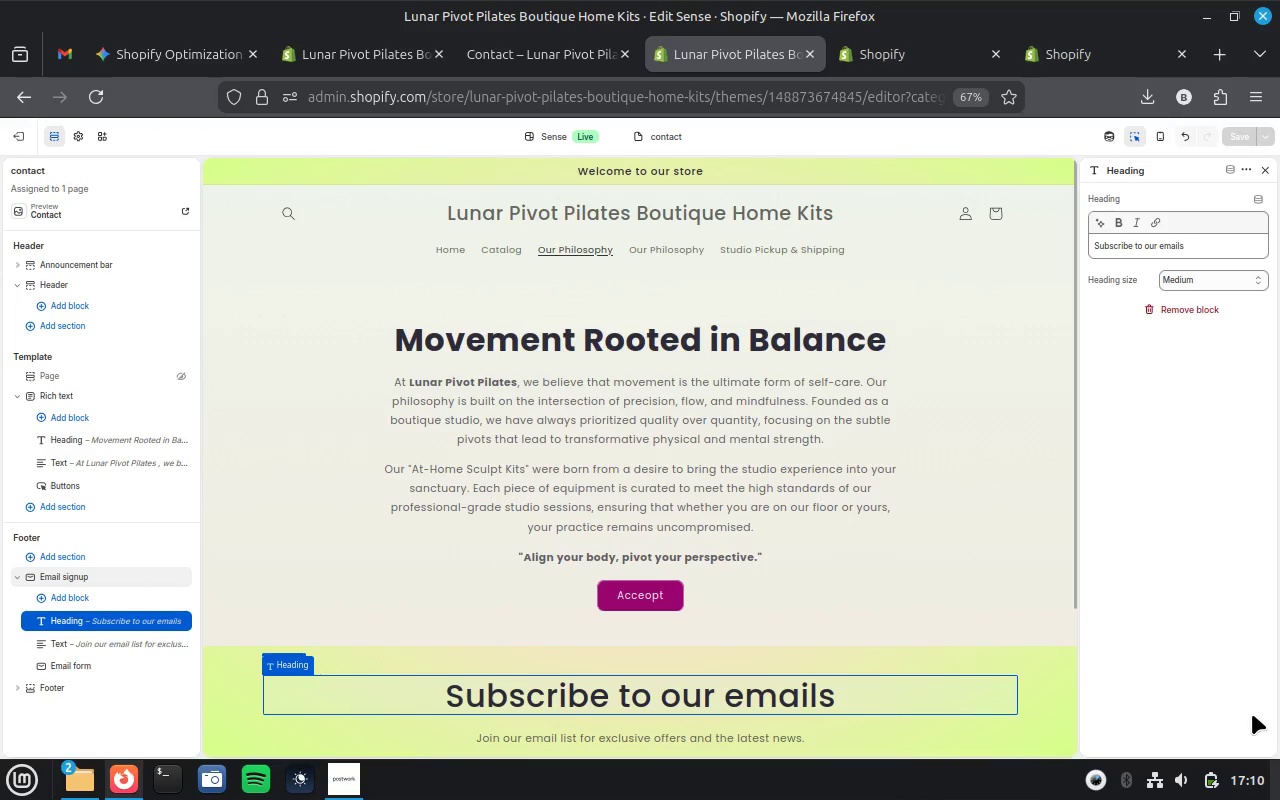 
left_click([1216, 226])
 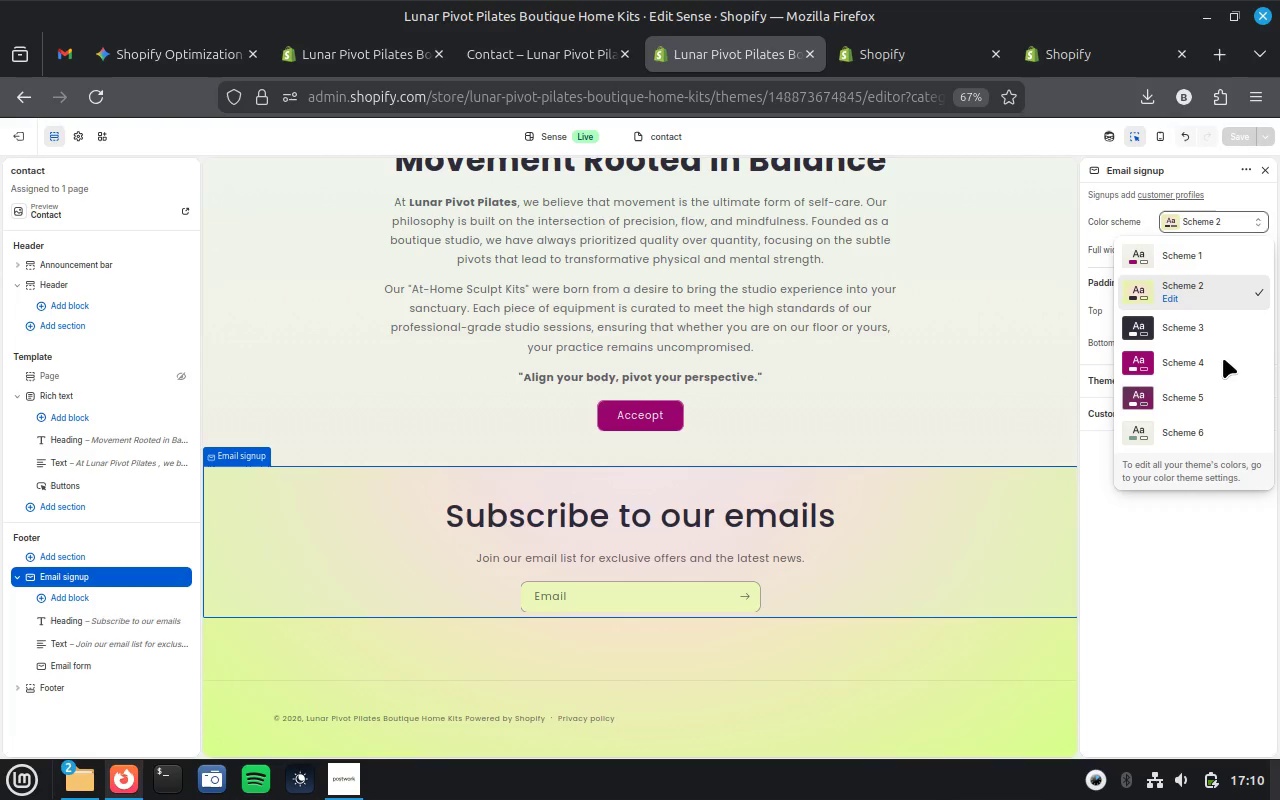 
left_click([1195, 439])
 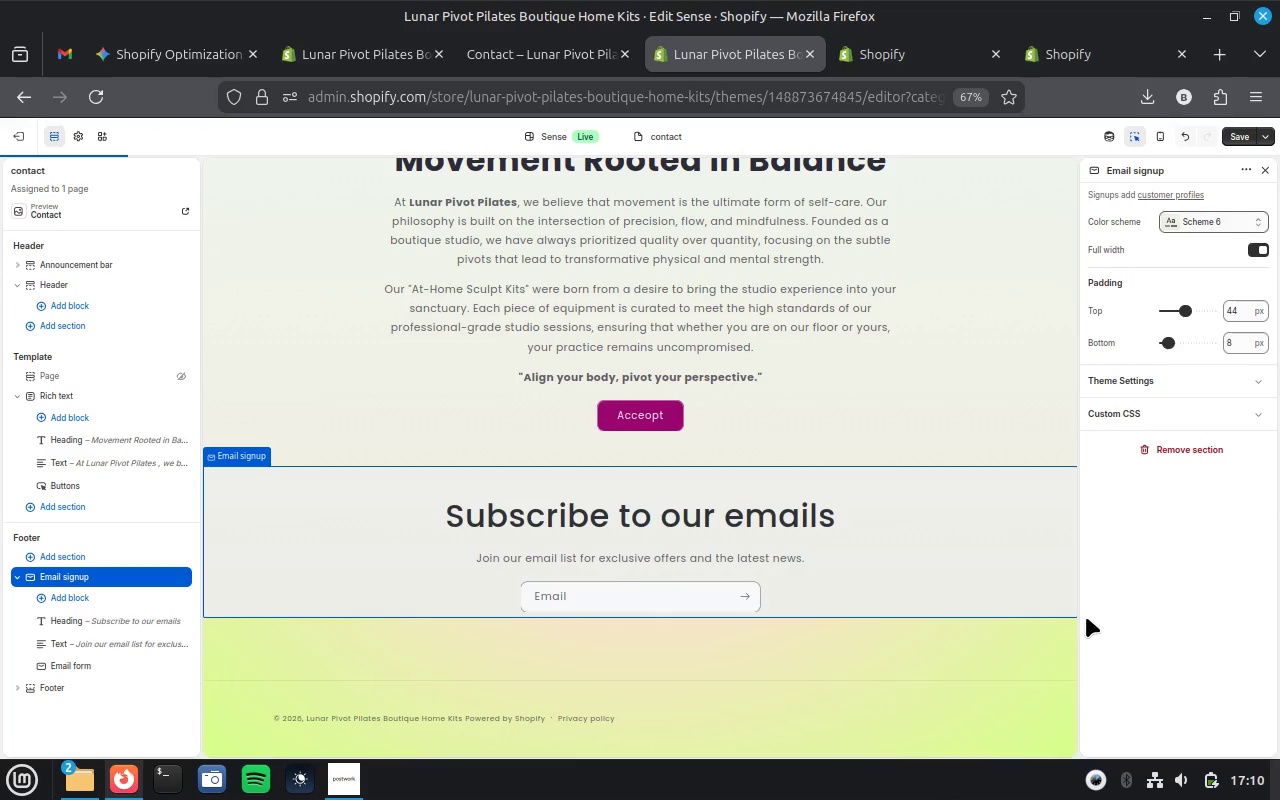 
left_click([1026, 673])
 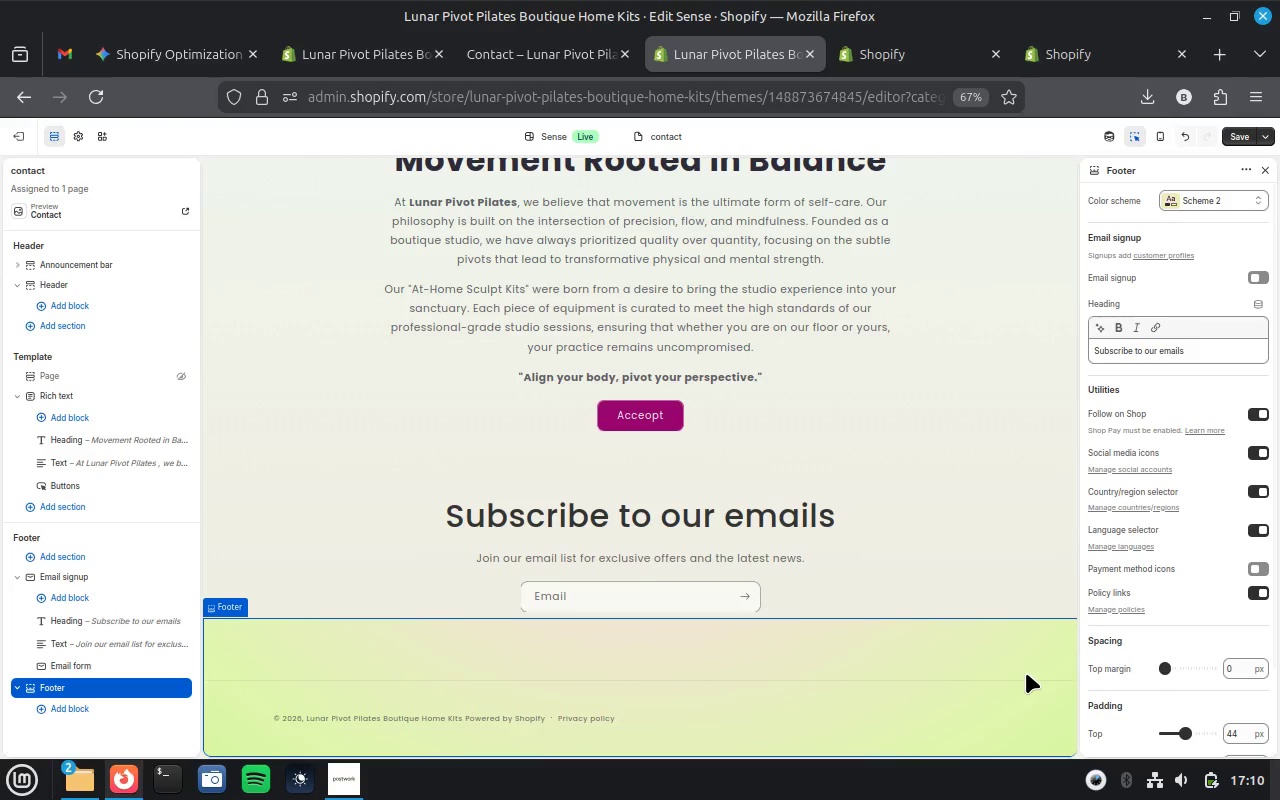 
wait(5.57)
 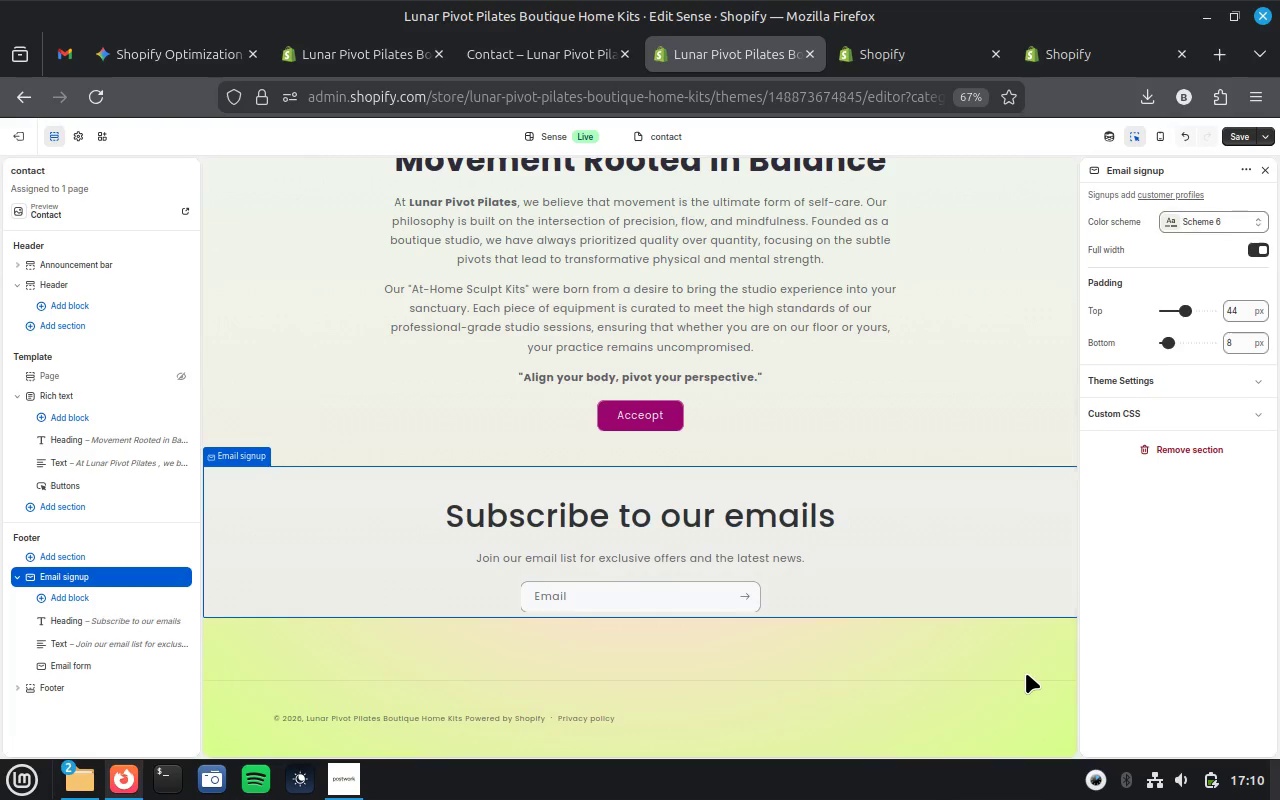 
left_click([1208, 201])
 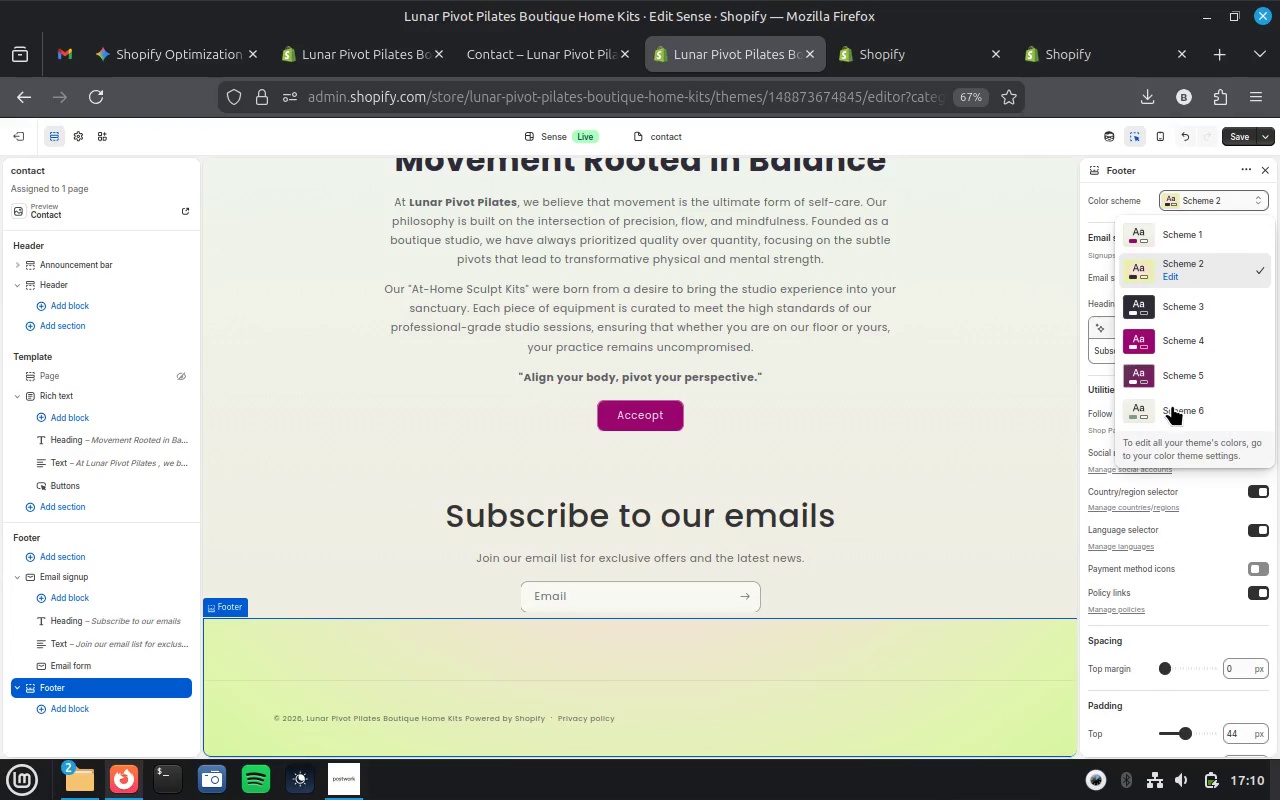 
left_click([1172, 405])
 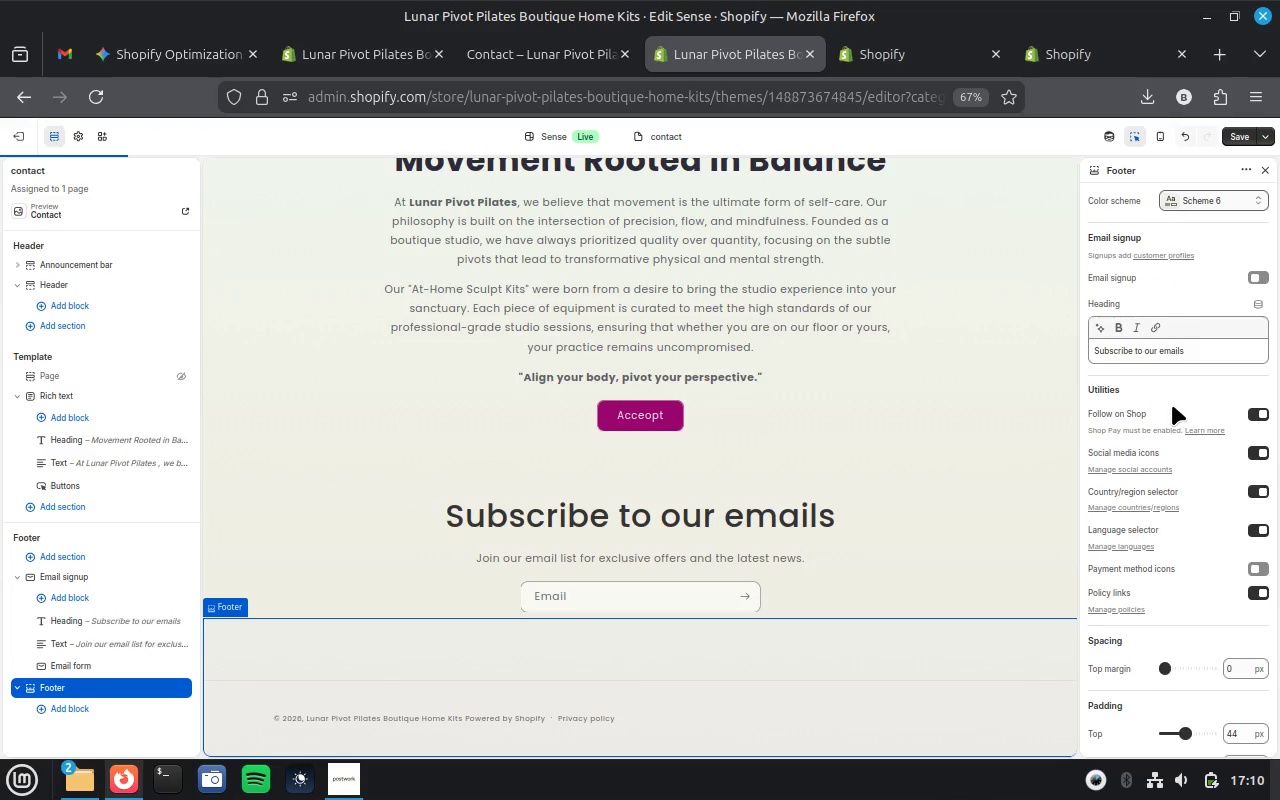 
scroll: coordinate [946, 404], scroll_direction: up, amount: 17.0
 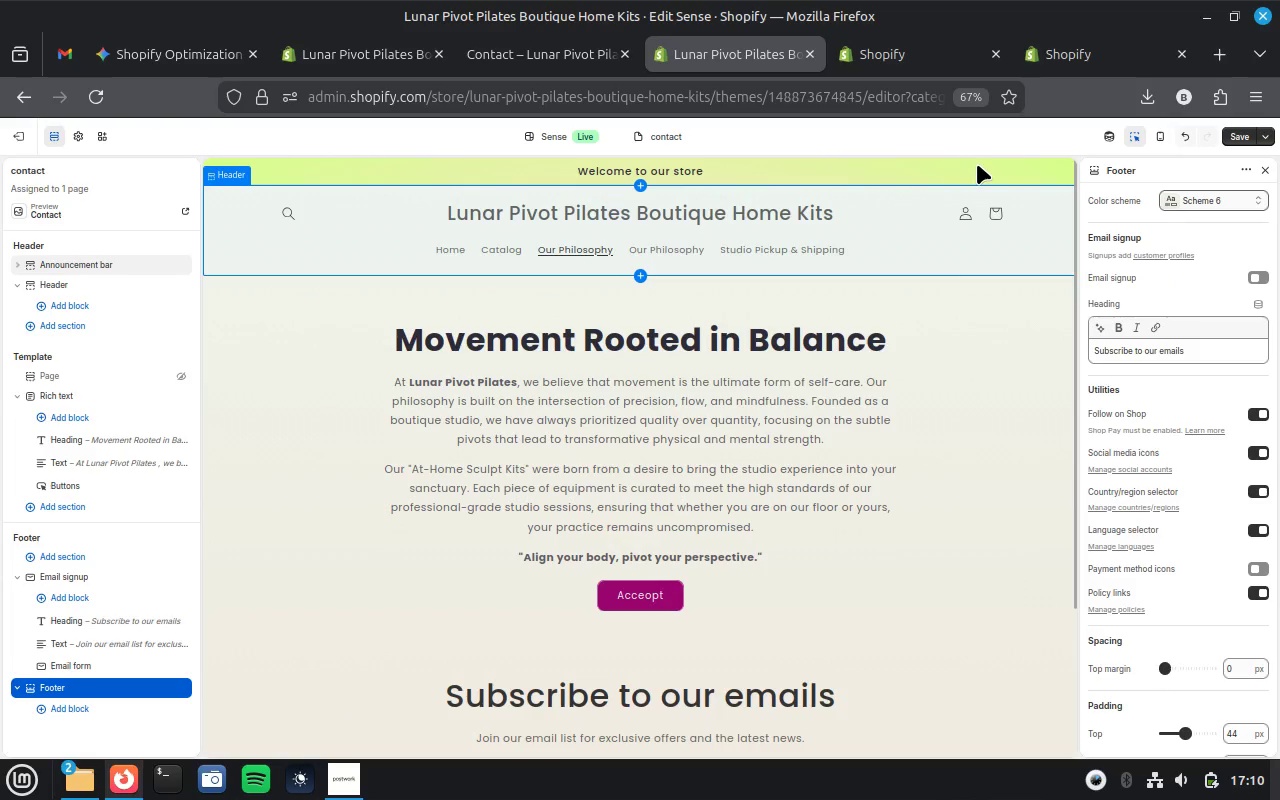 
left_click([977, 164])
 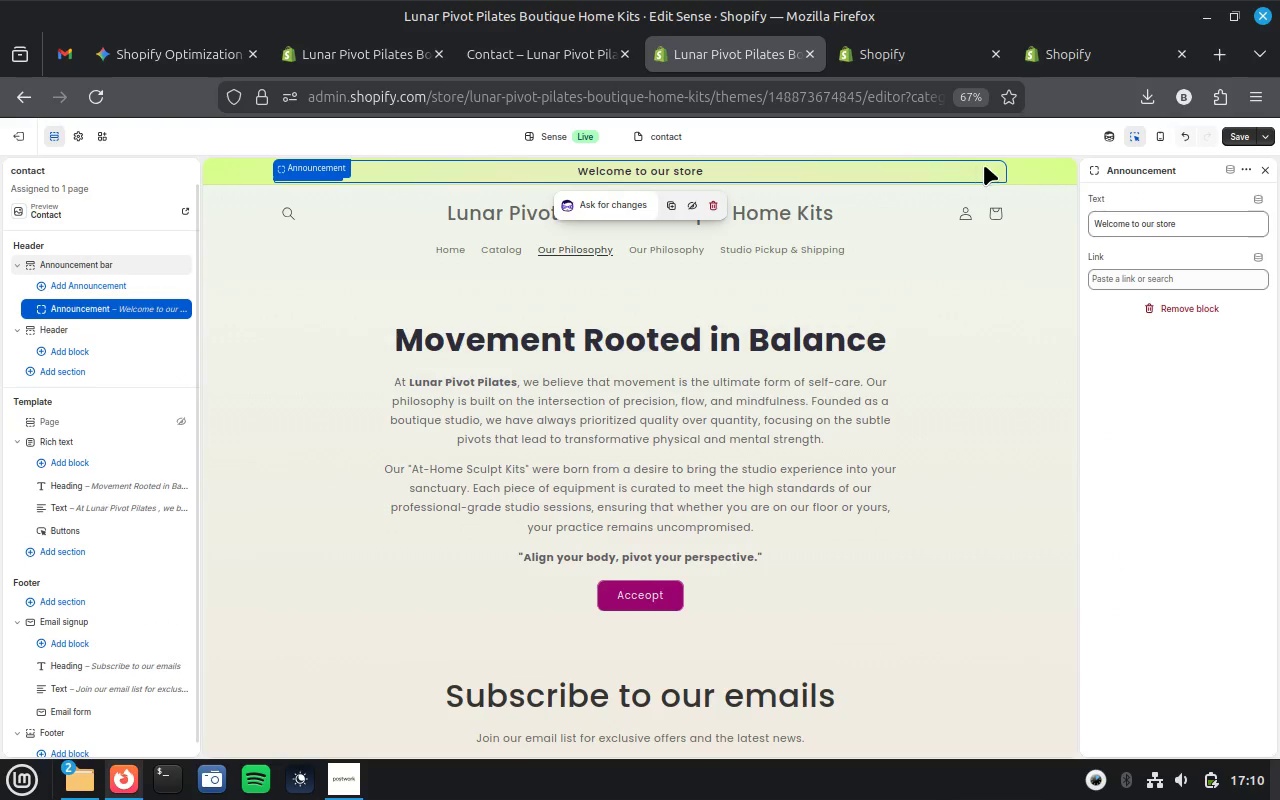 
wait(5.23)
 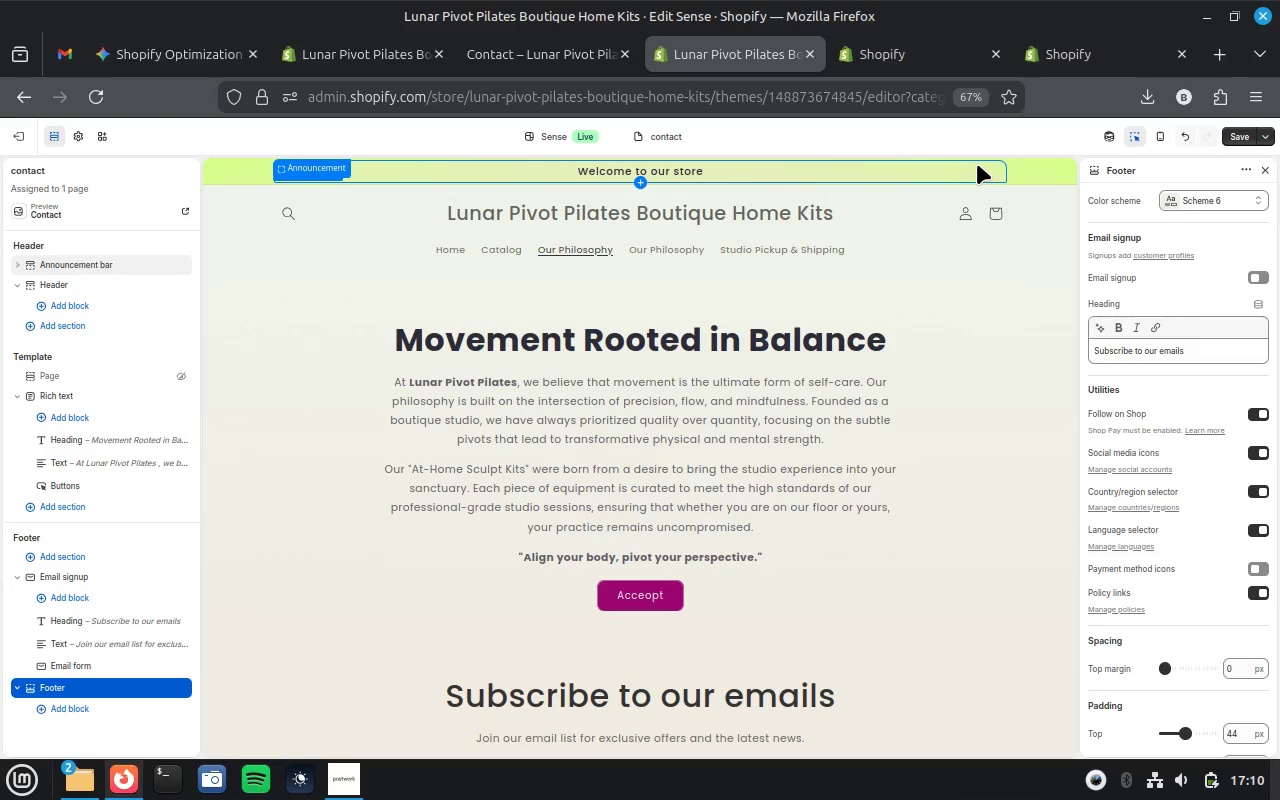 
left_click([1026, 168])
 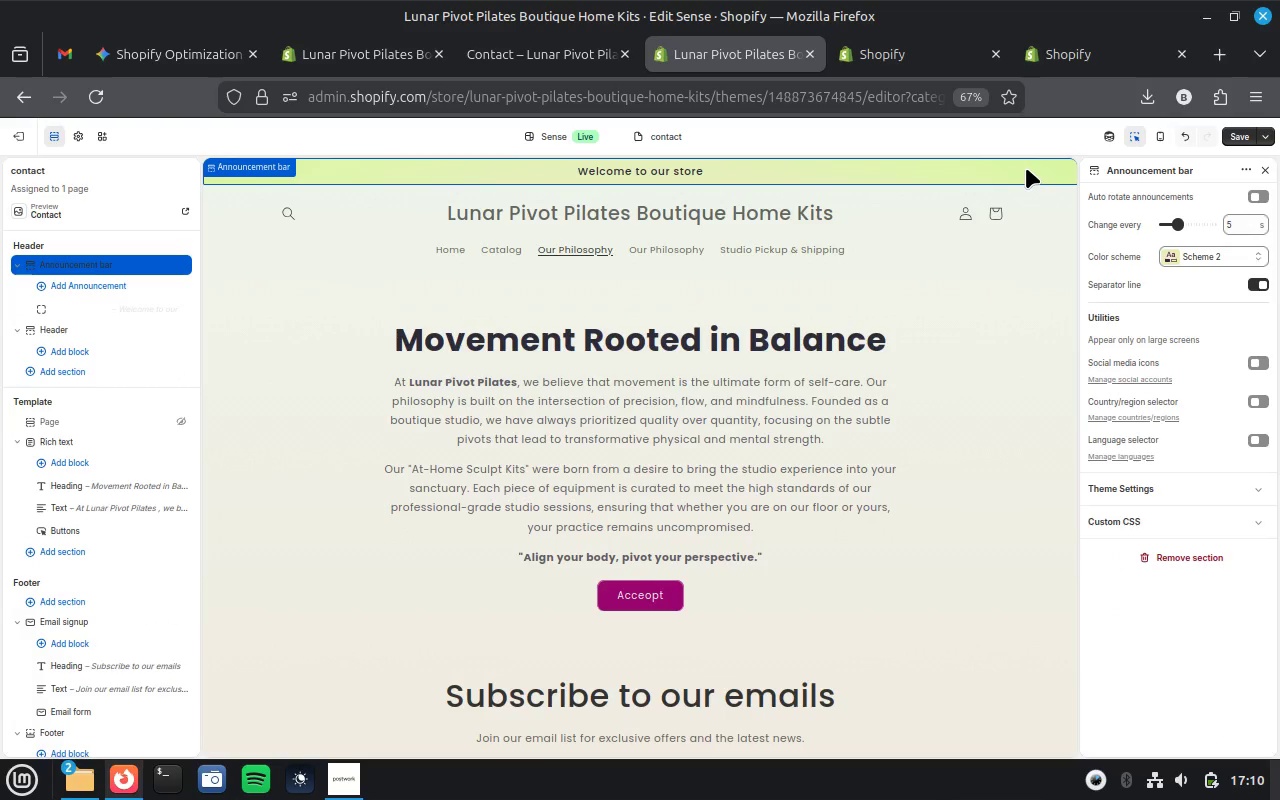 
wait(5.96)
 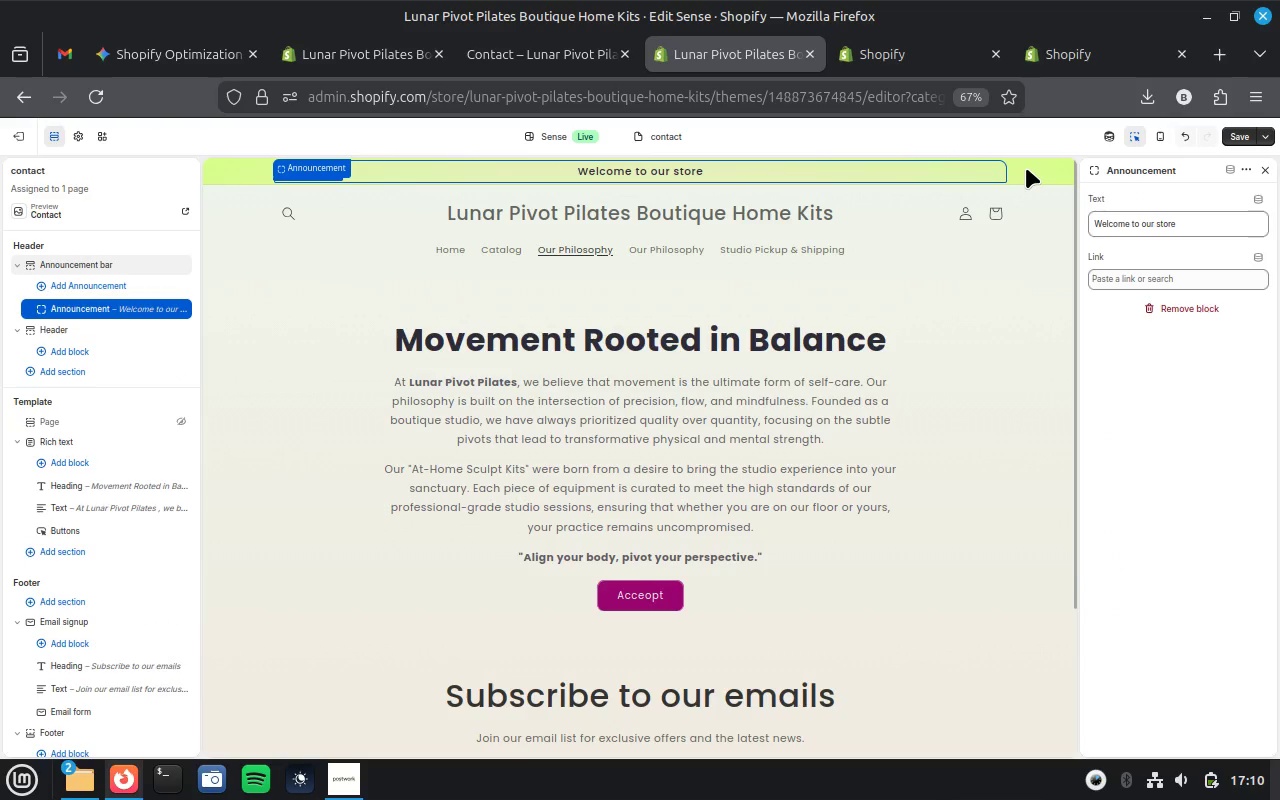 
left_click([1182, 256])
 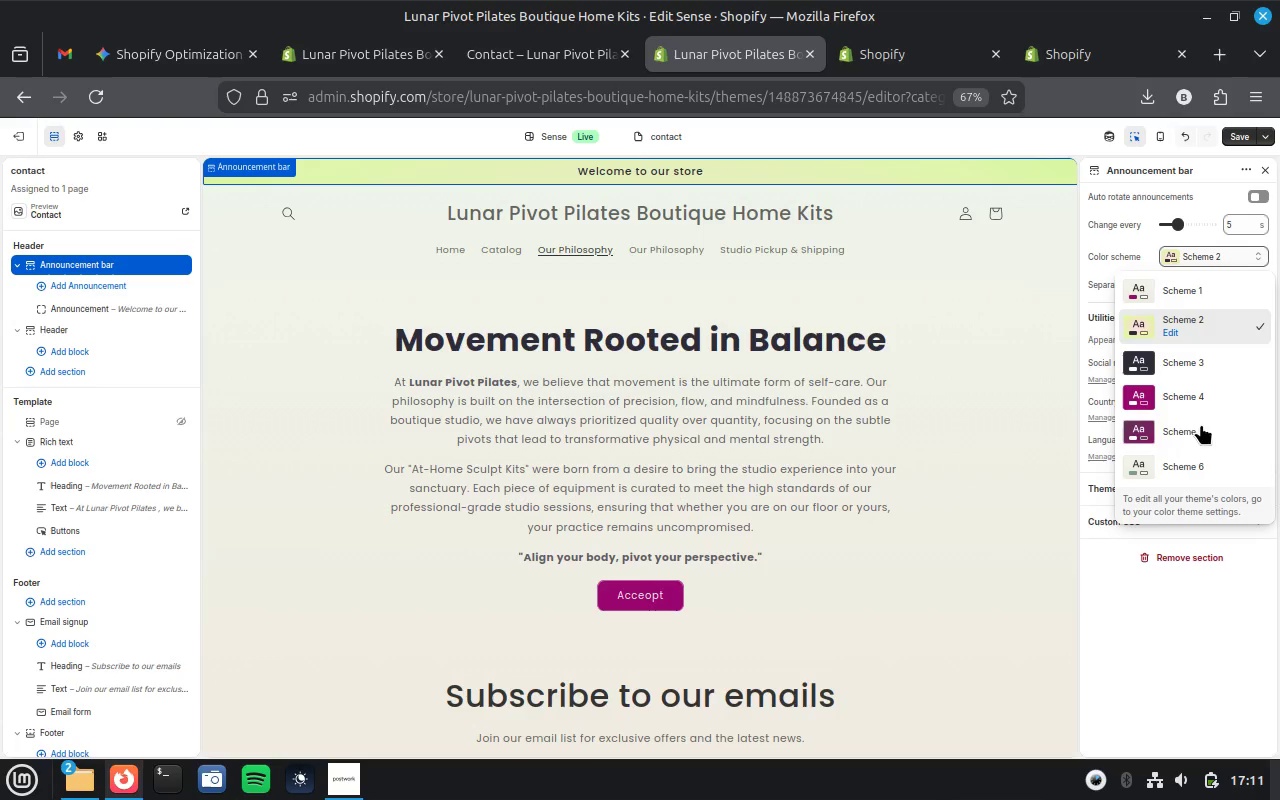 
left_click([1184, 461])
 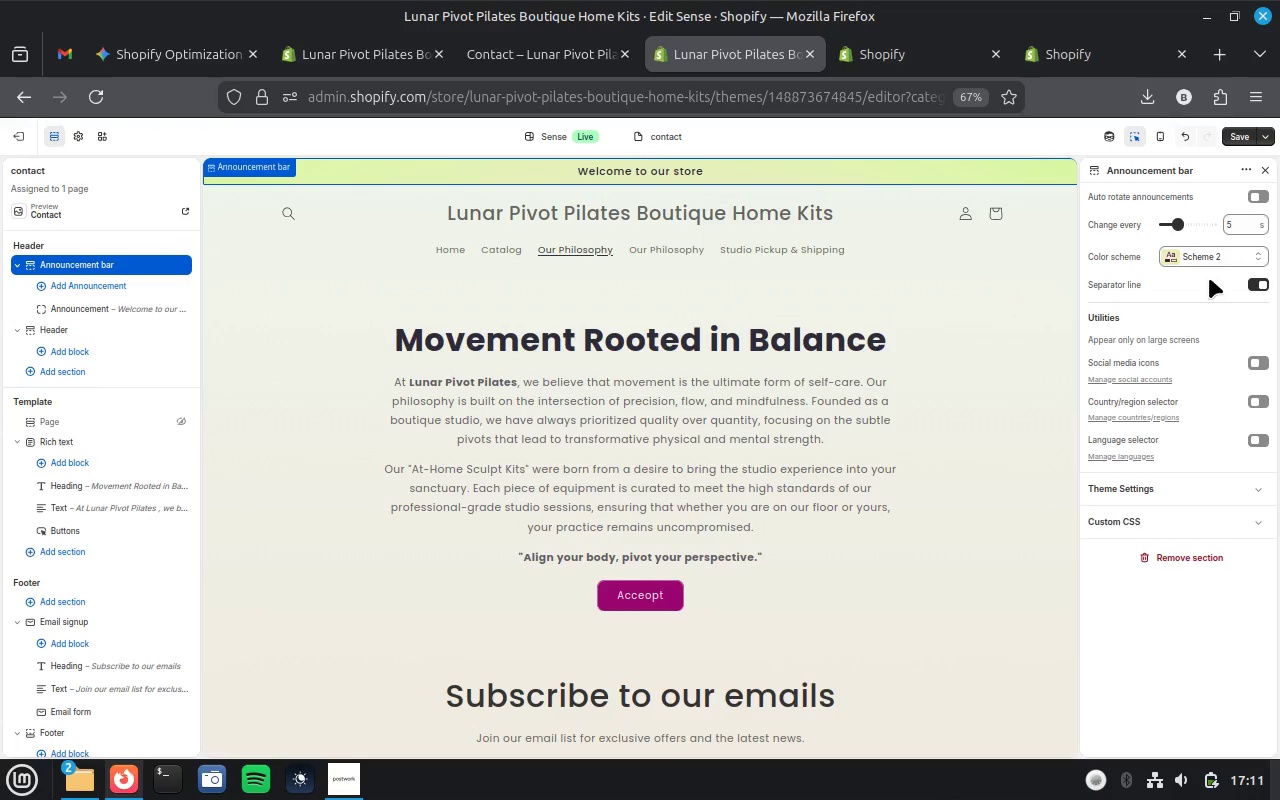 
wait(17.9)
 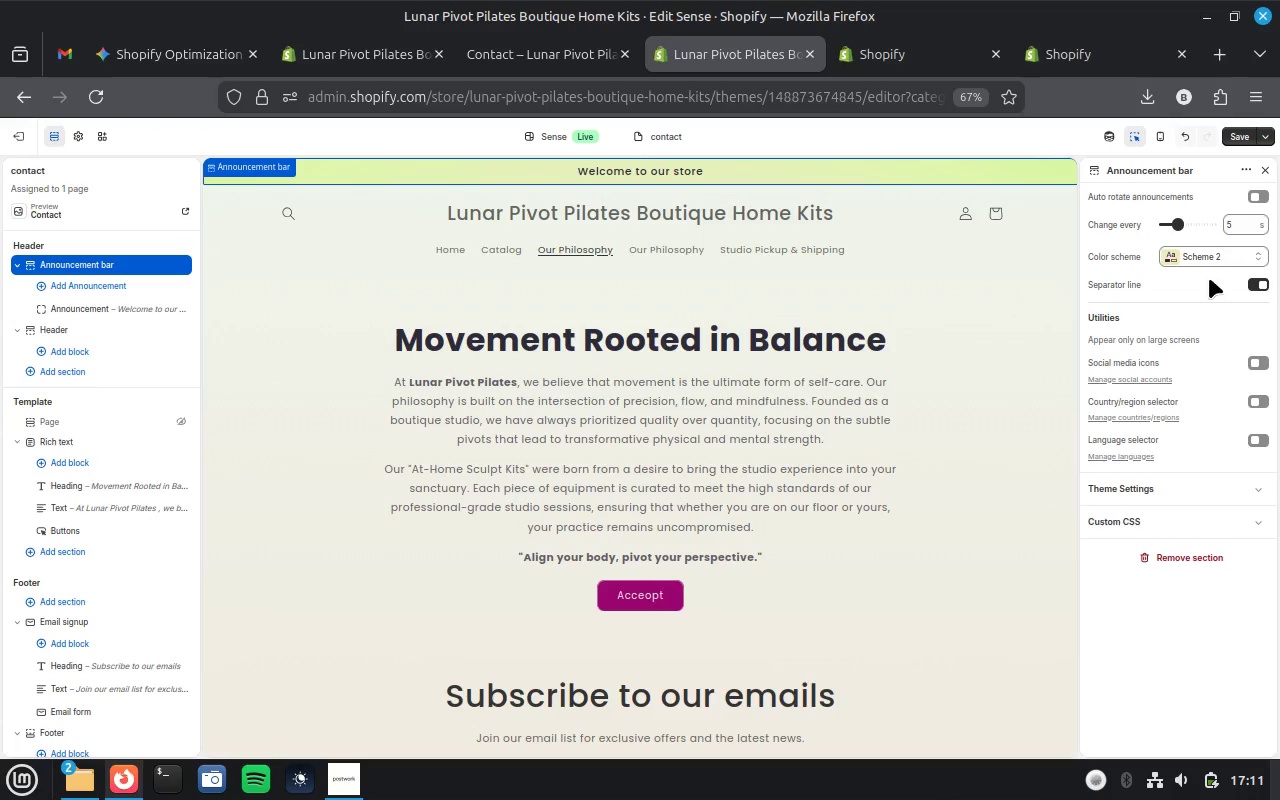 
left_click([1199, 258])
 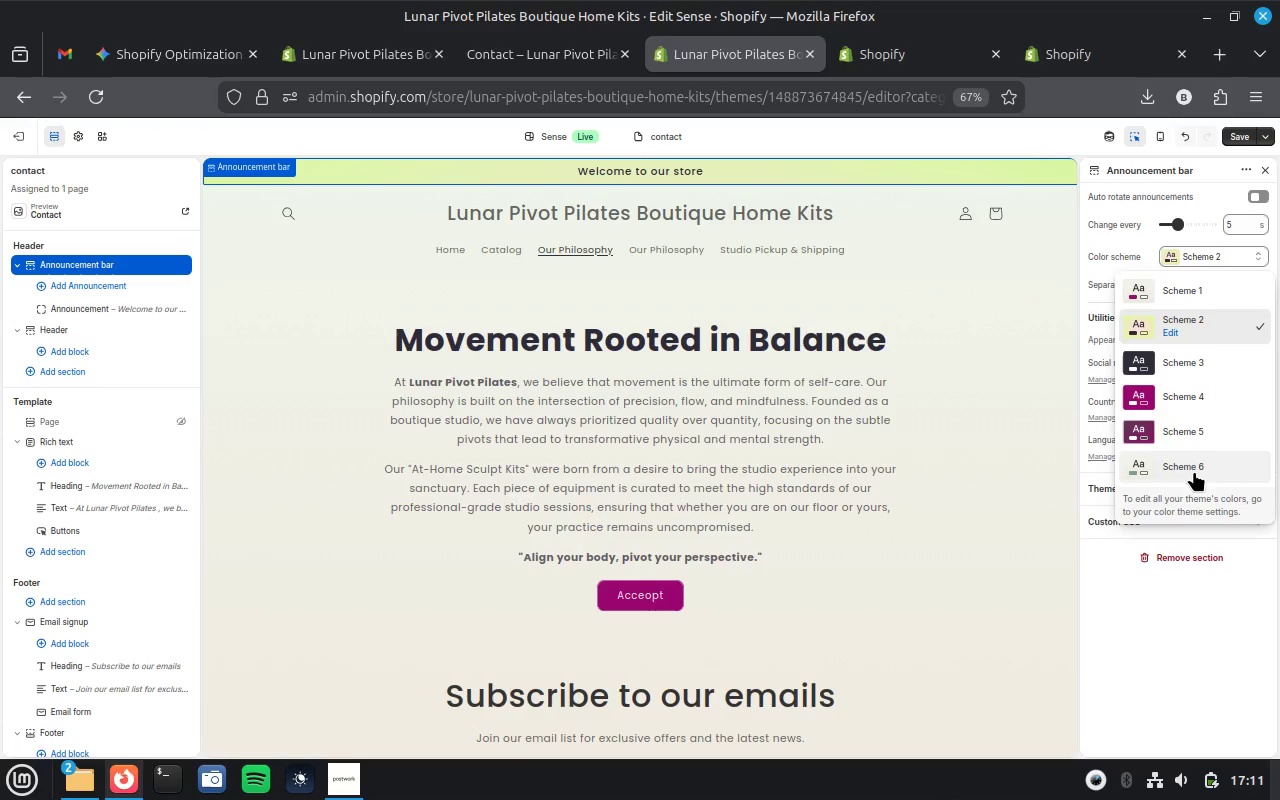 
left_click([1197, 463])
 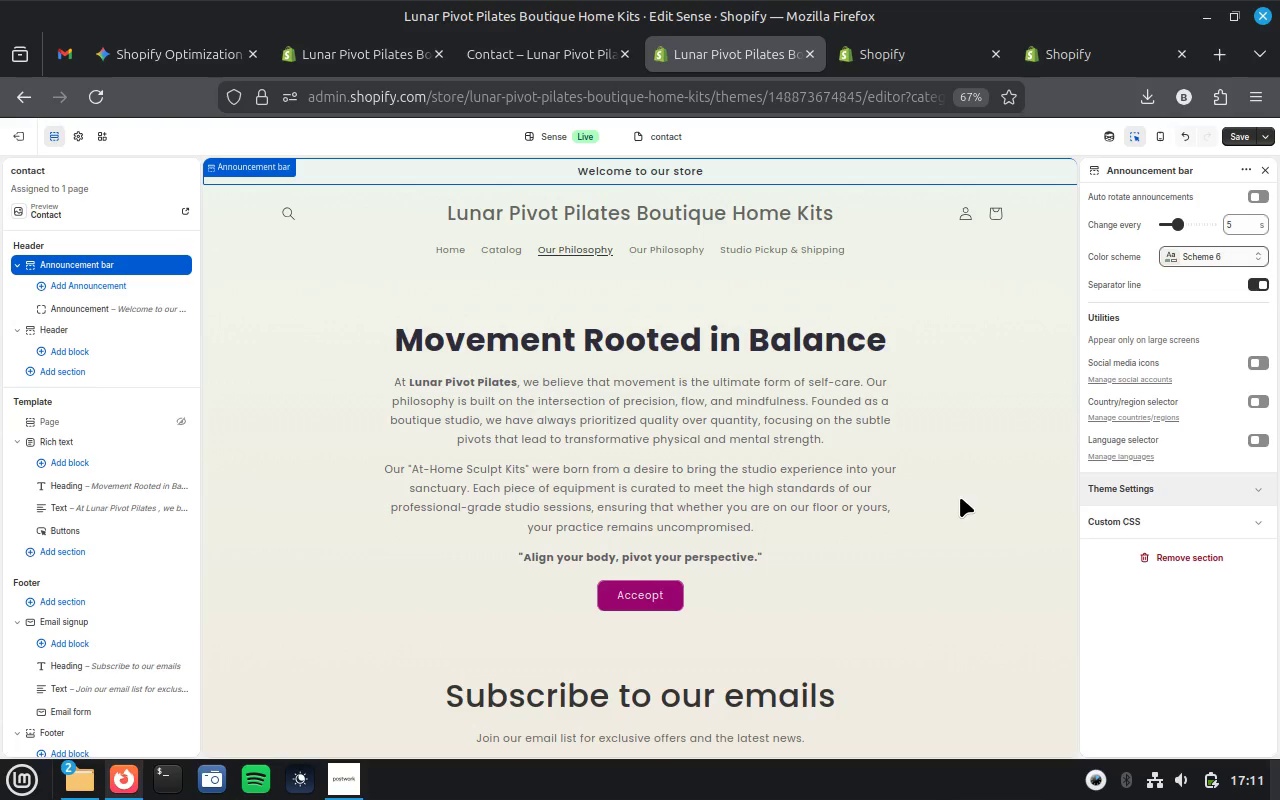 
wait(7.52)
 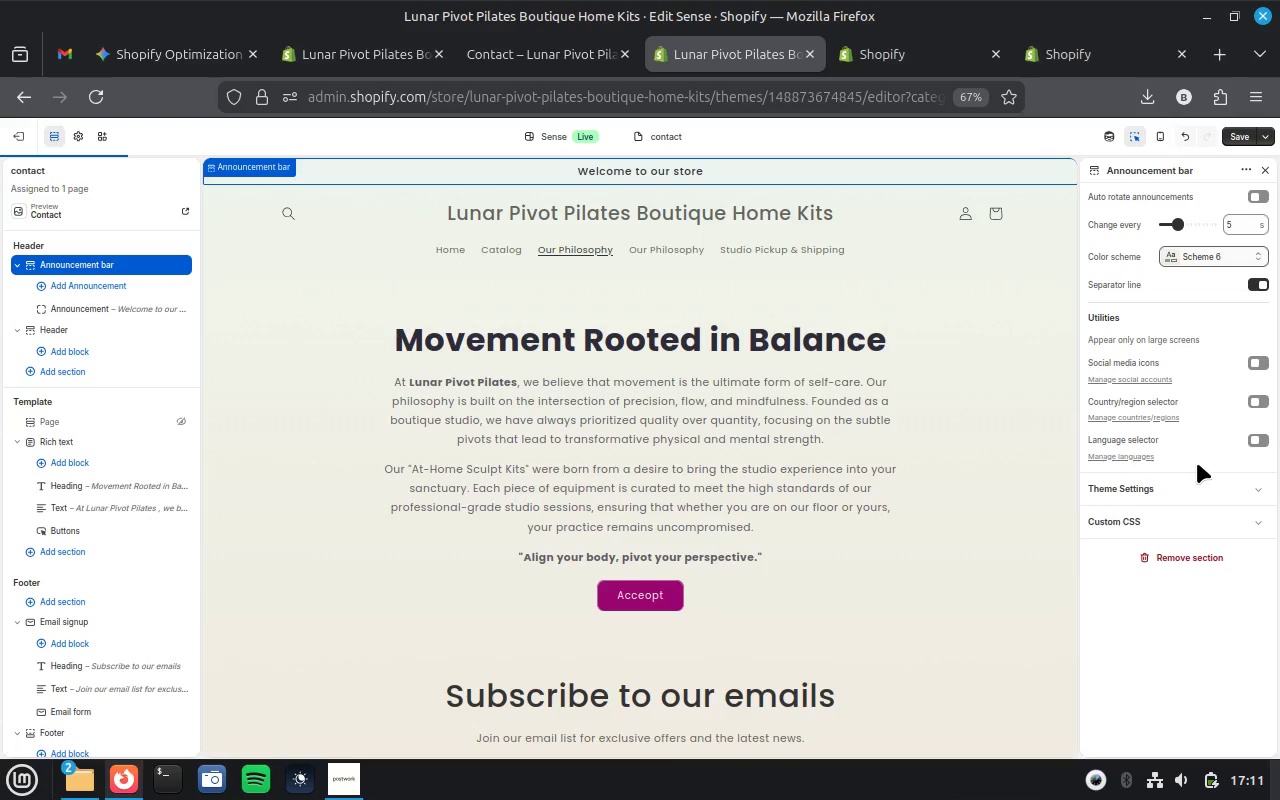 
left_click([1237, 132])
 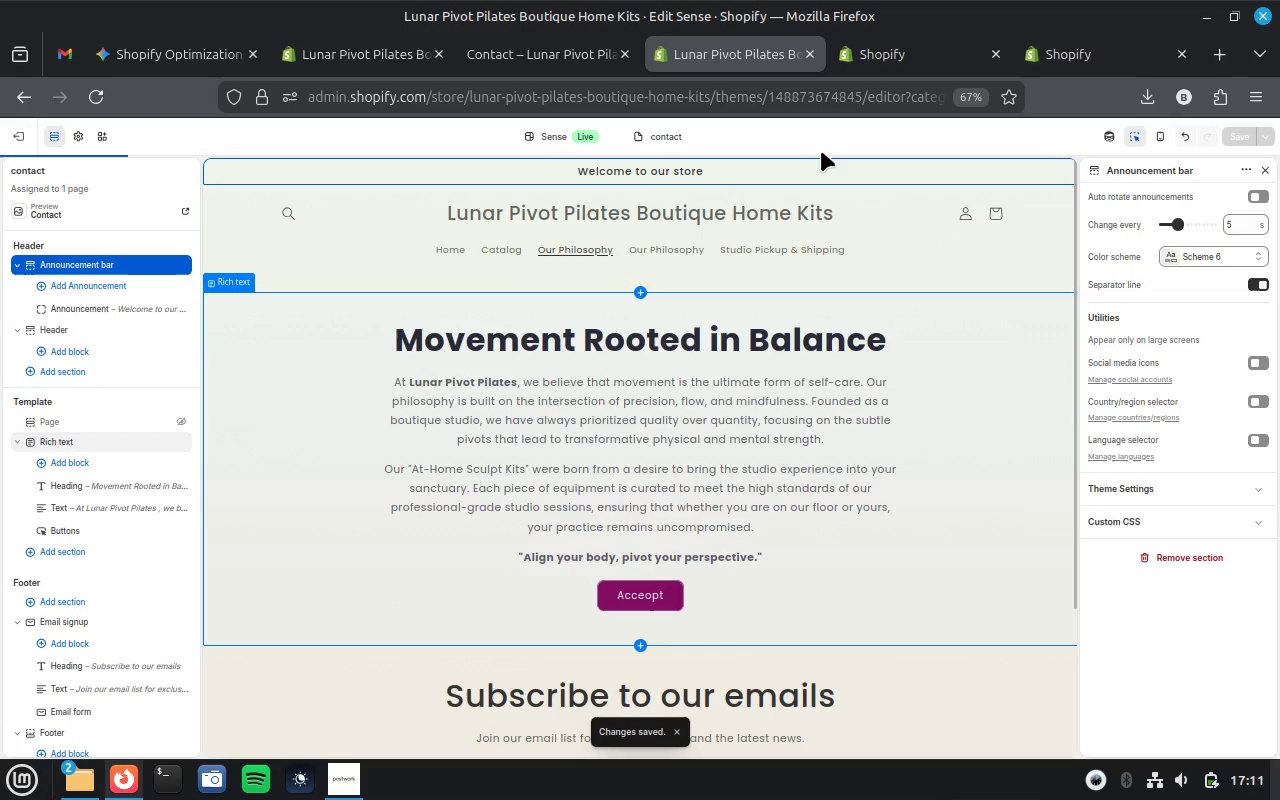 
wait(6.26)
 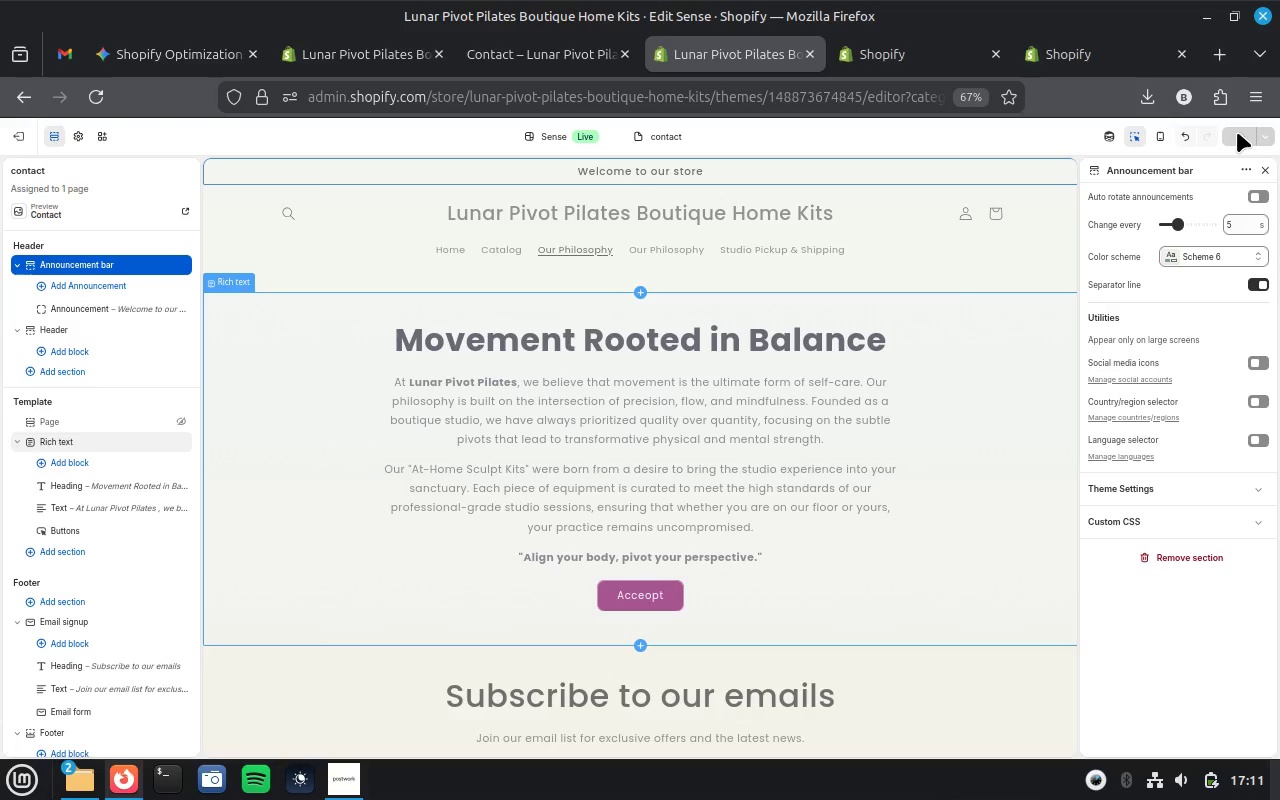 
left_click([556, 65])
 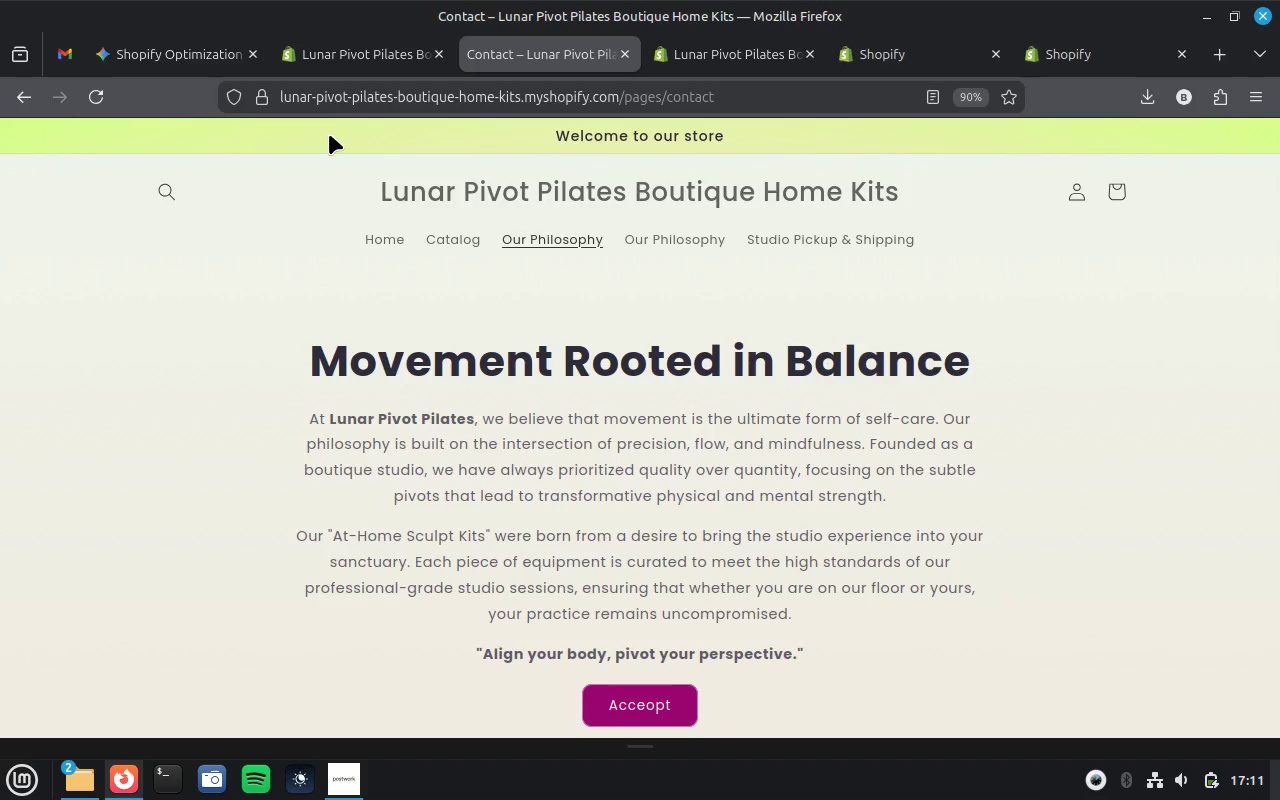 
left_click([102, 99])
 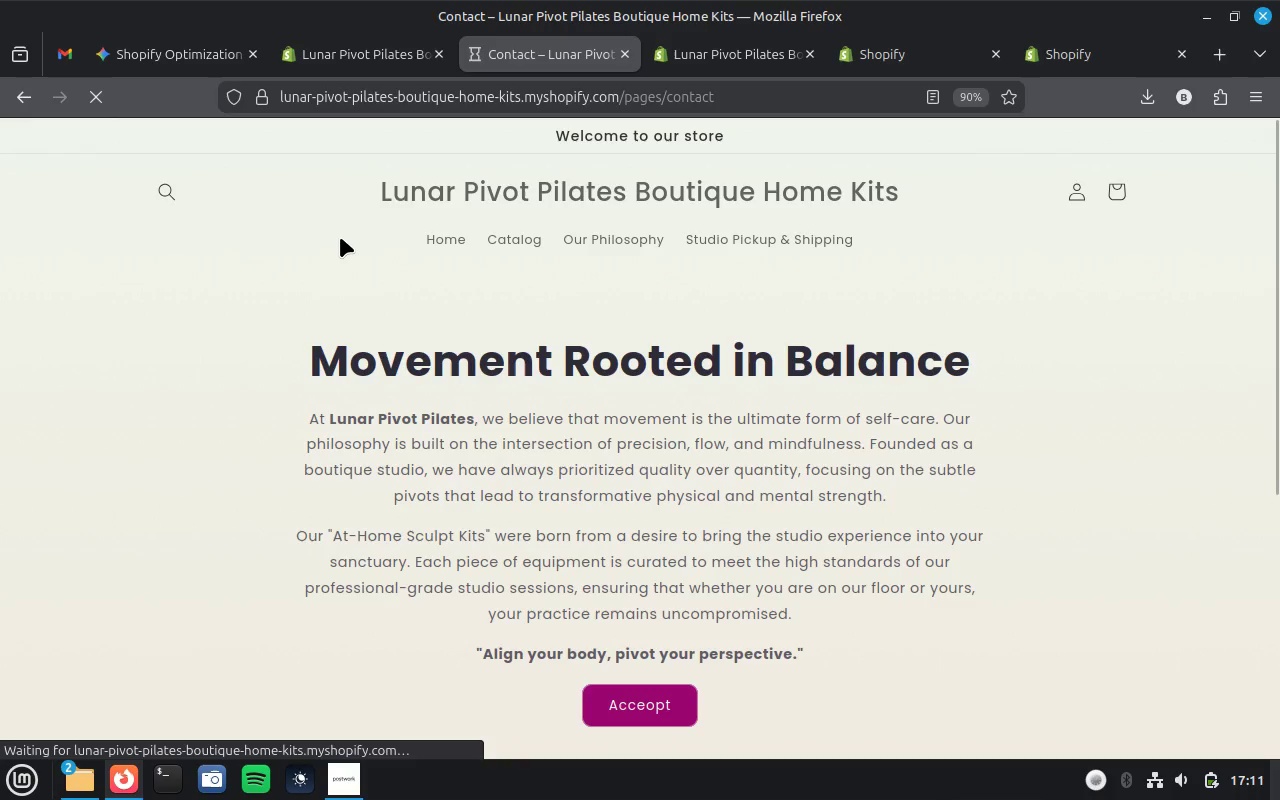 
wait(11.75)
 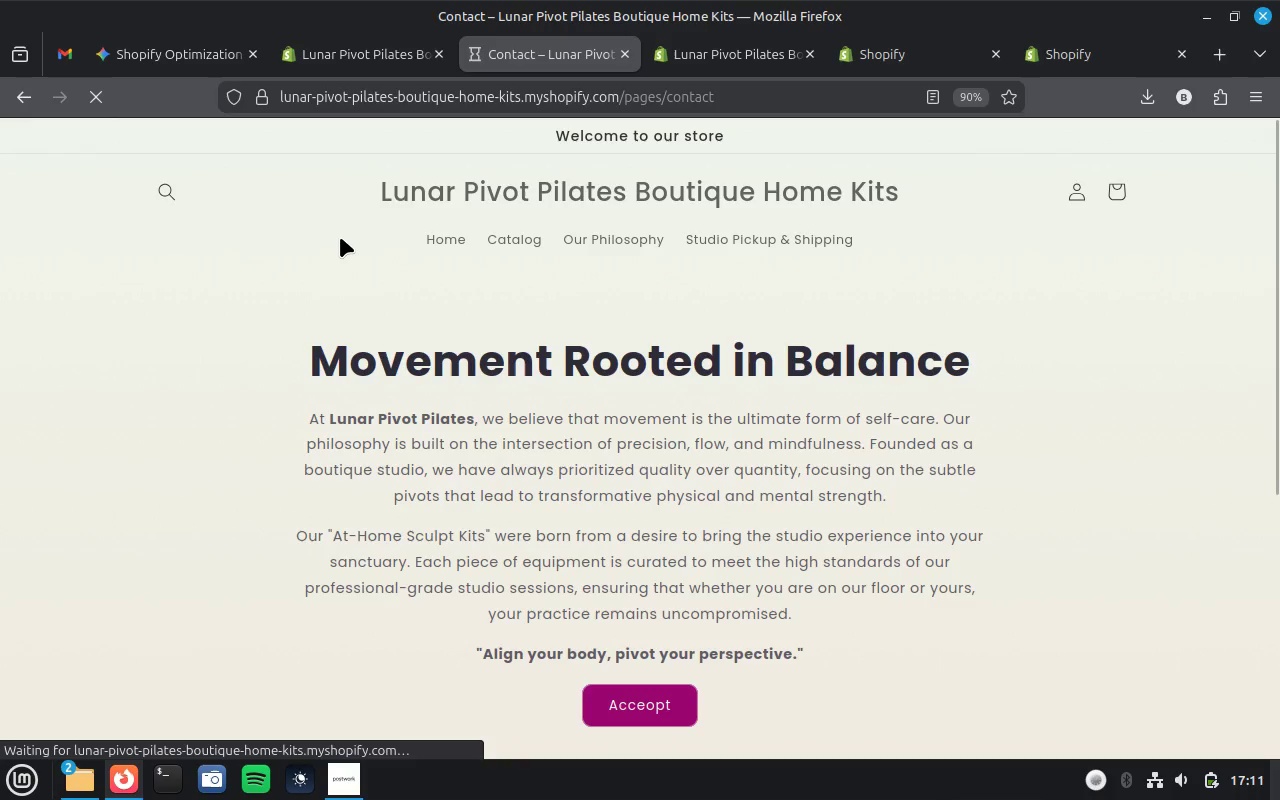 
scroll: coordinate [580, 298], scroll_direction: down, amount: 4.0
 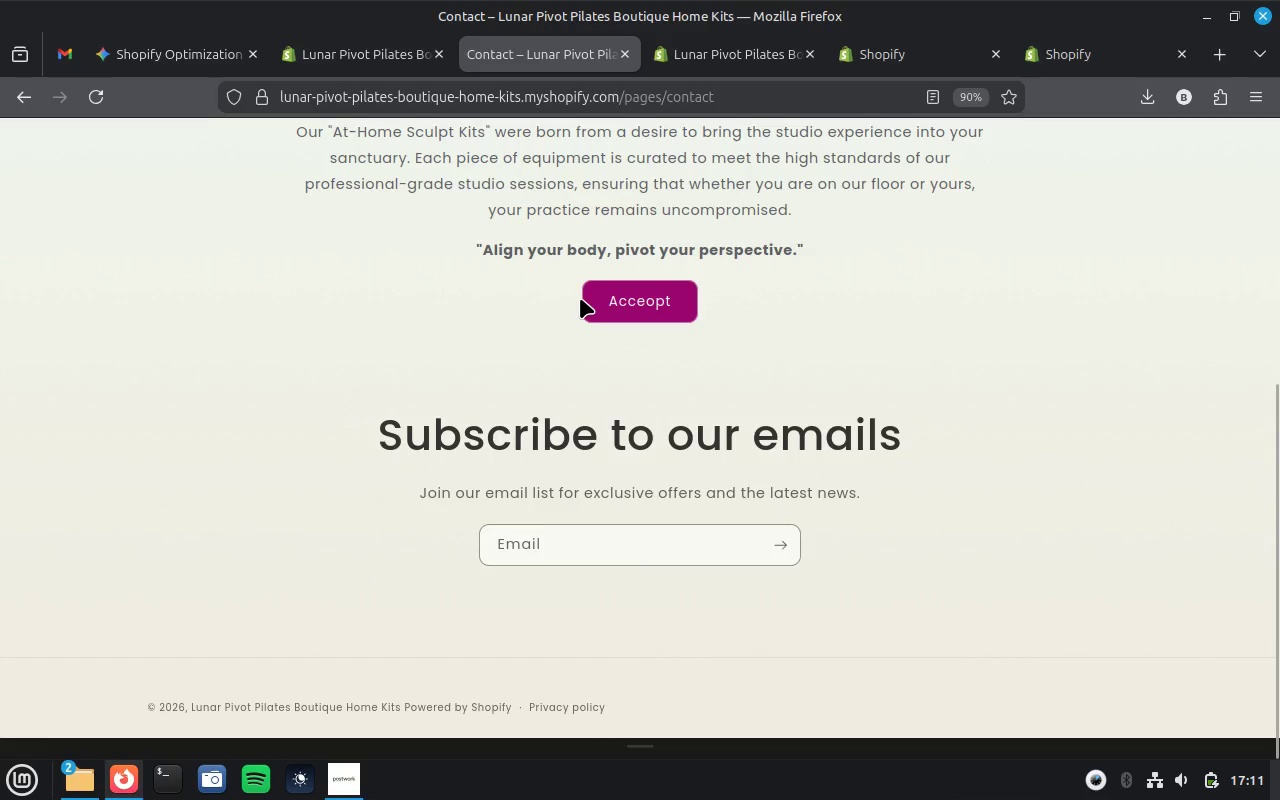 
scroll: coordinate [580, 298], scroll_direction: up, amount: 8.0
 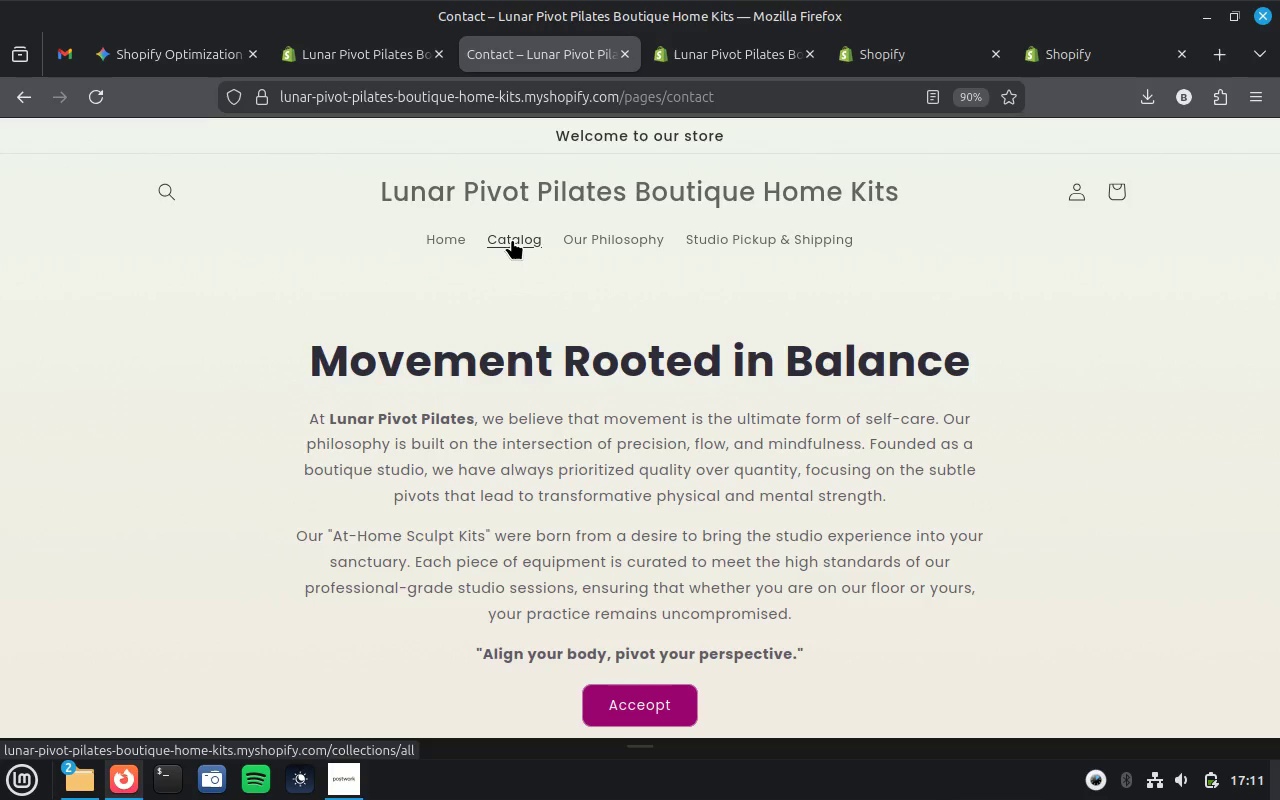 
left_click([717, 71])
 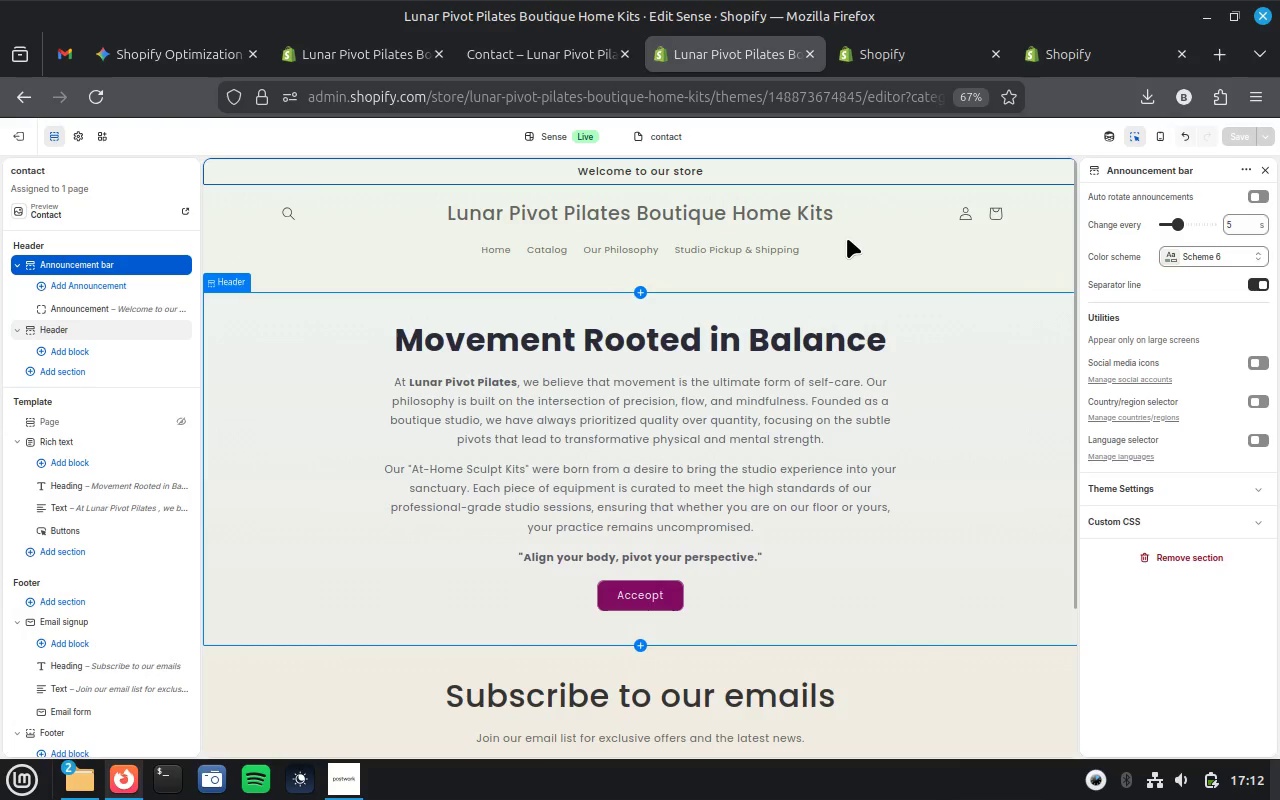 
left_click([846, 240])
 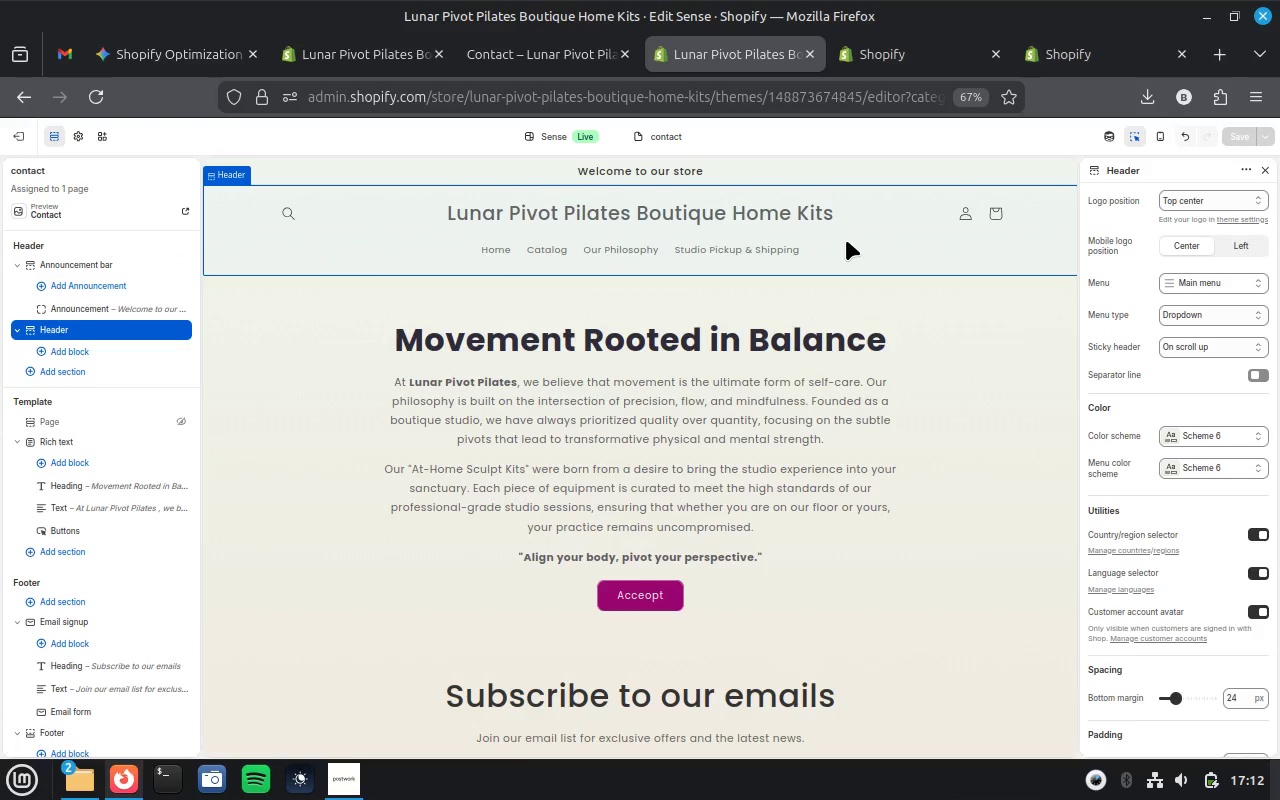 
wait(9.21)
 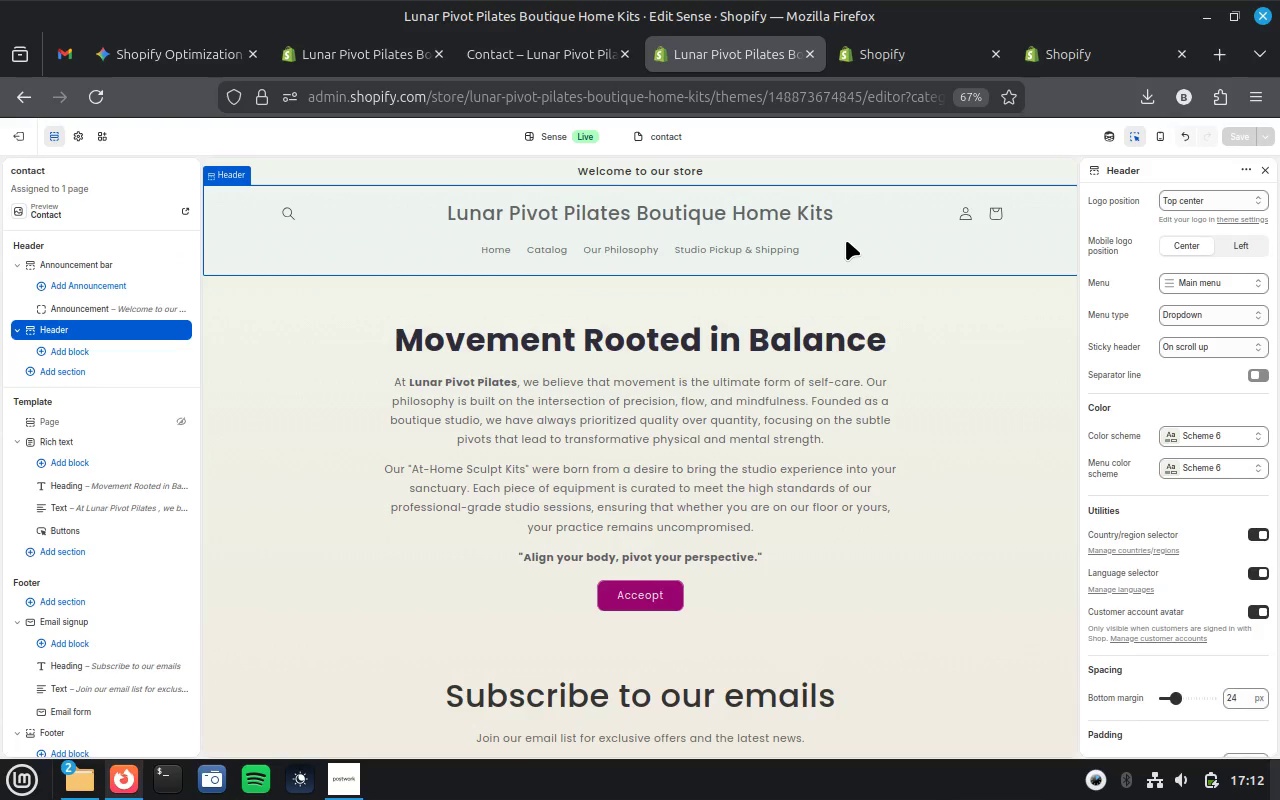 
left_click([1209, 462])
 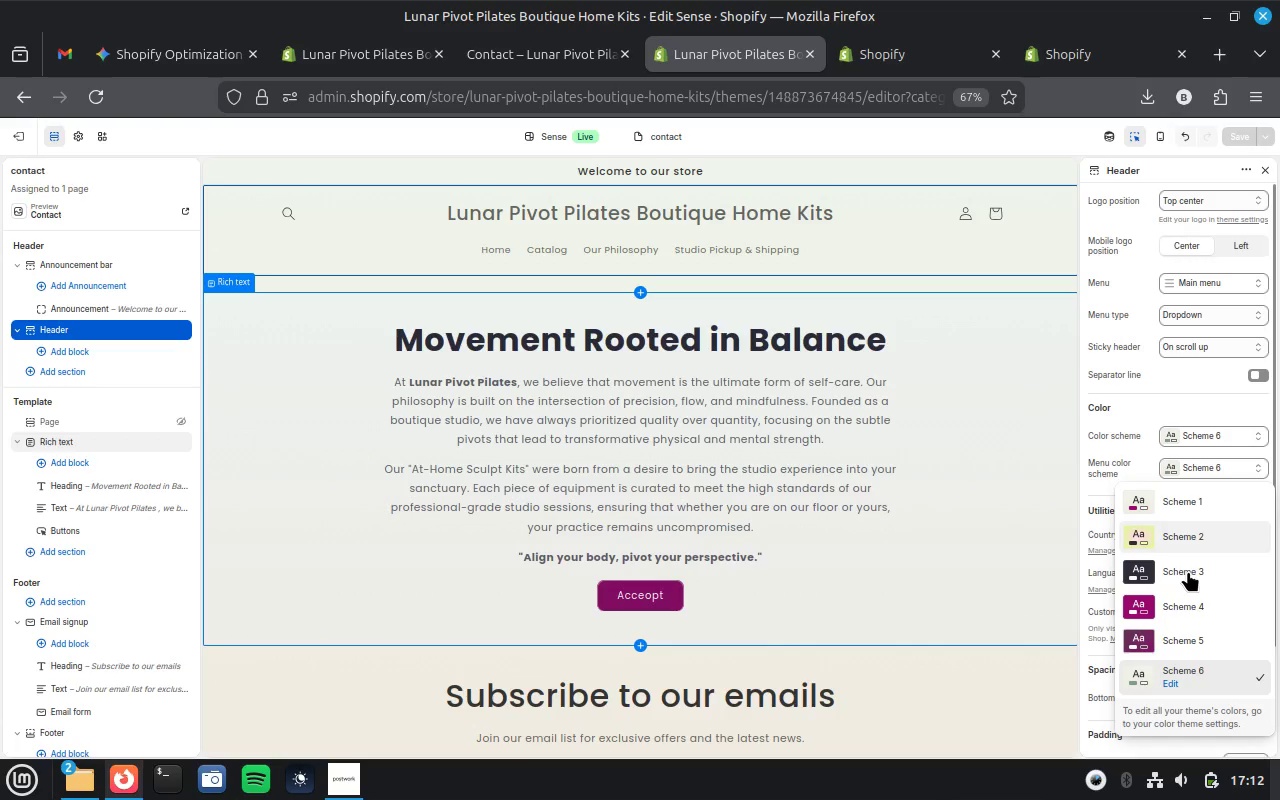 
left_click([1188, 571])
 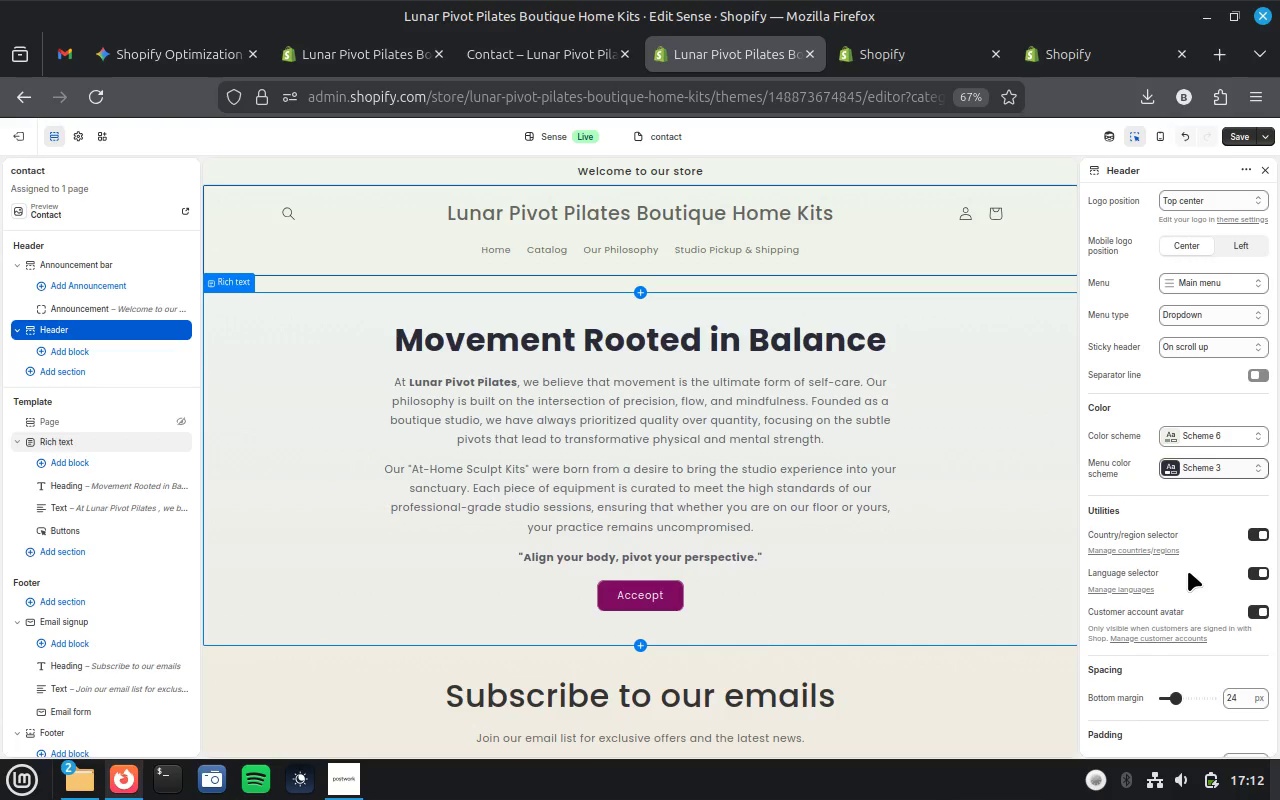 
wait(14.49)
 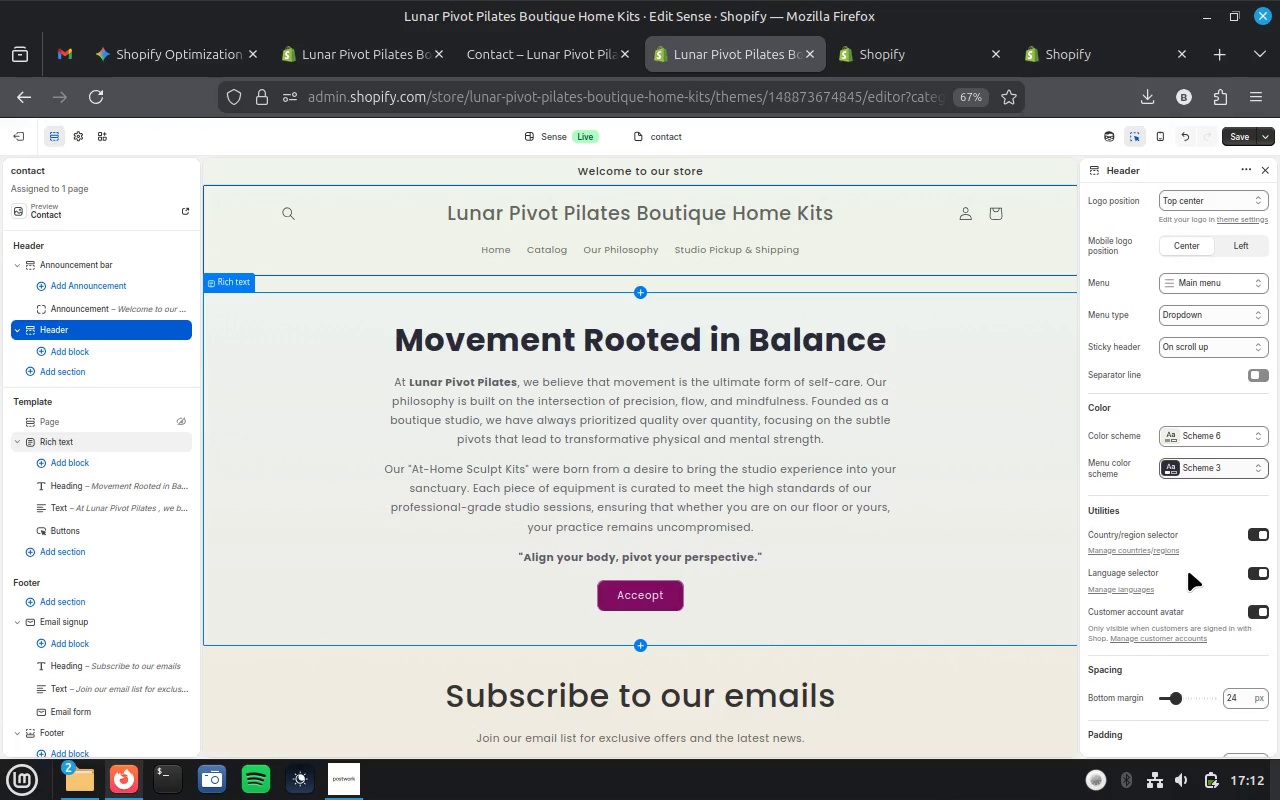 
left_click([1235, 138])
 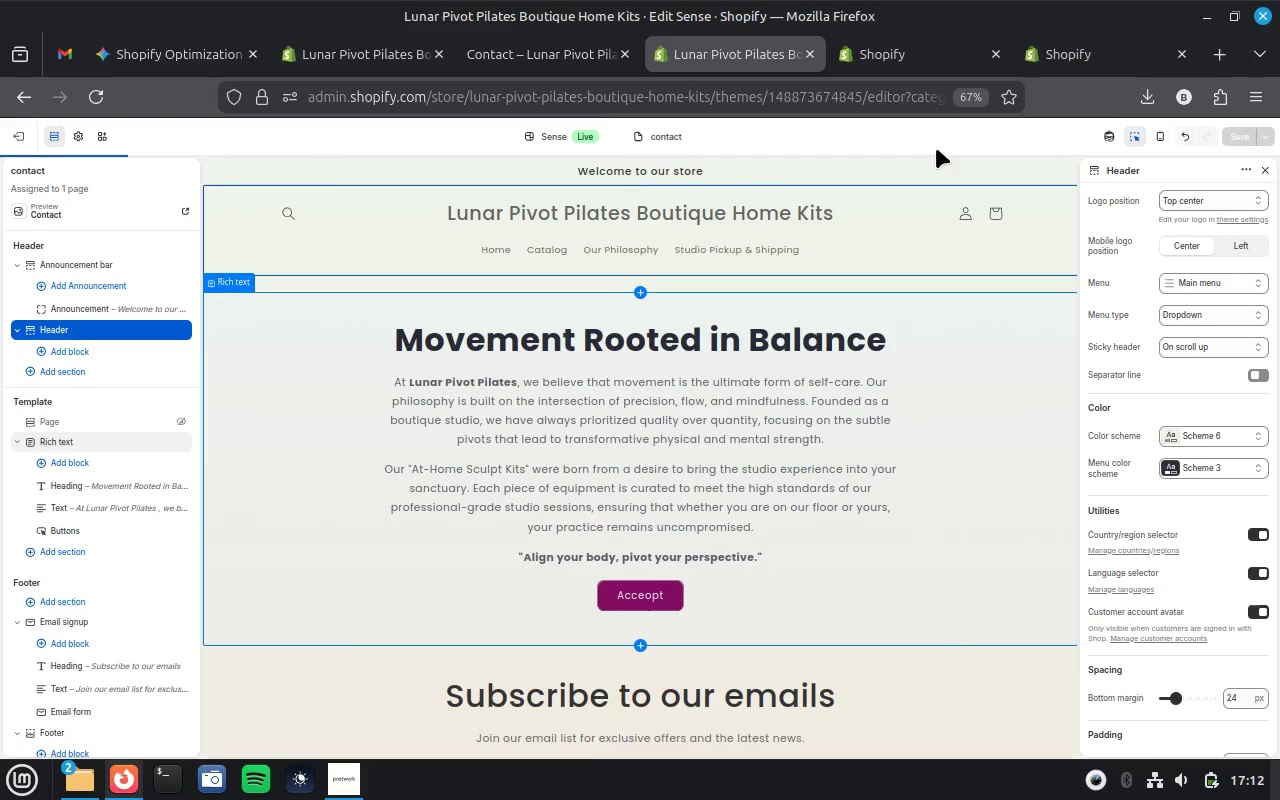 
left_click([542, 59])
 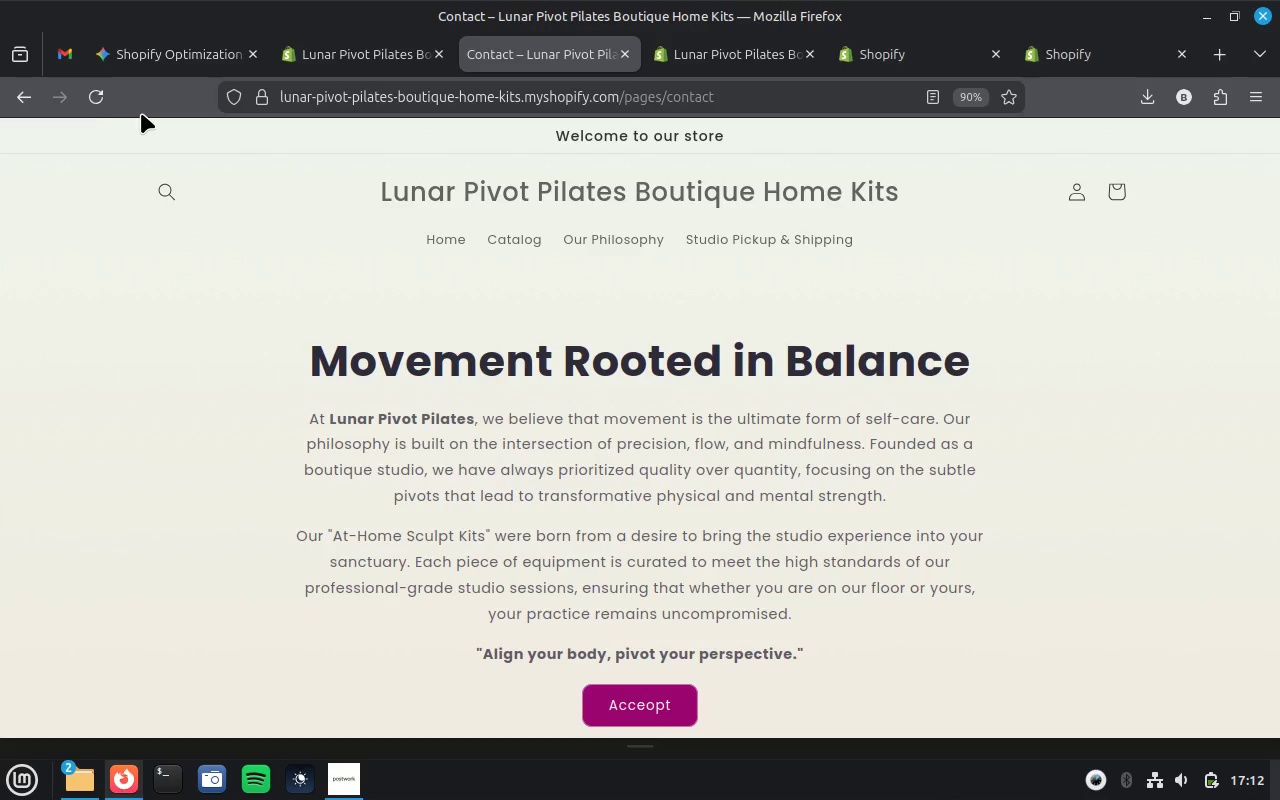 
left_click([99, 104])
 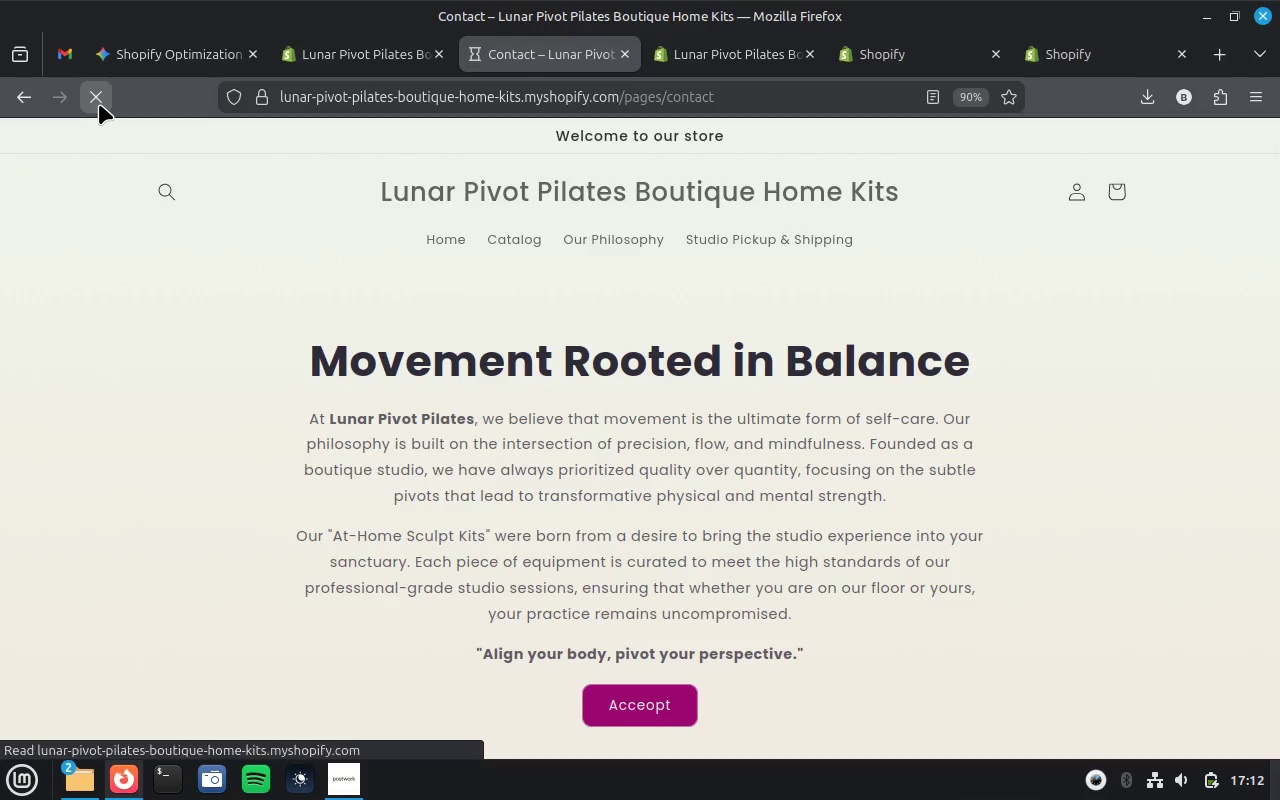 
wait(8.4)
 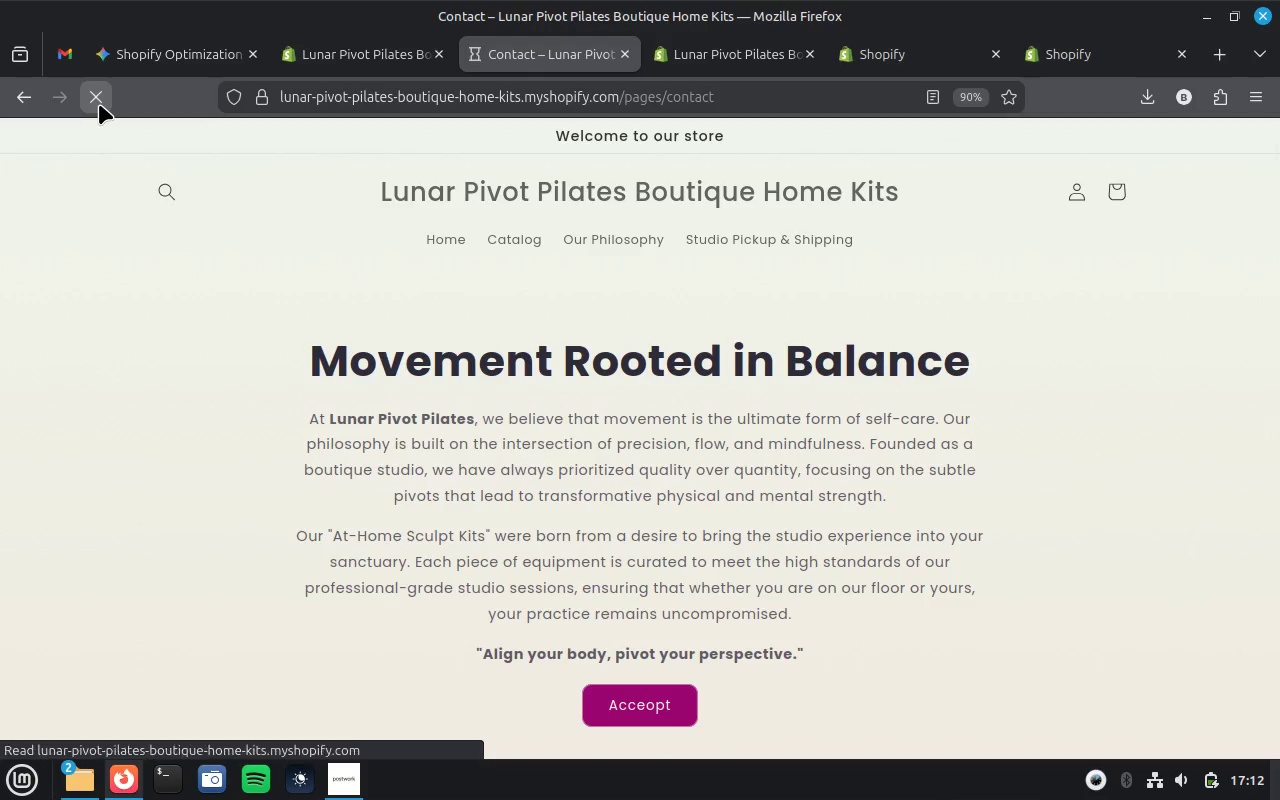 
left_click([99, 104])
 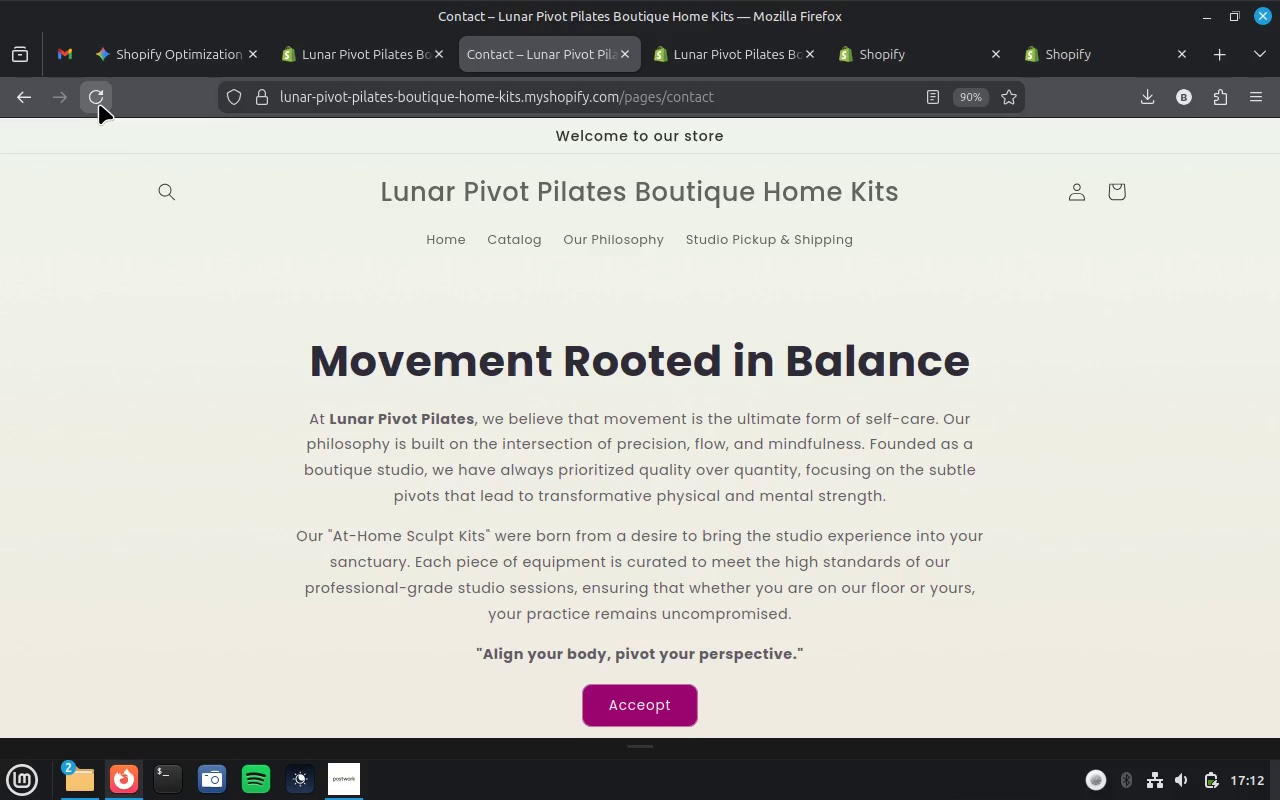 
wait(12.92)
 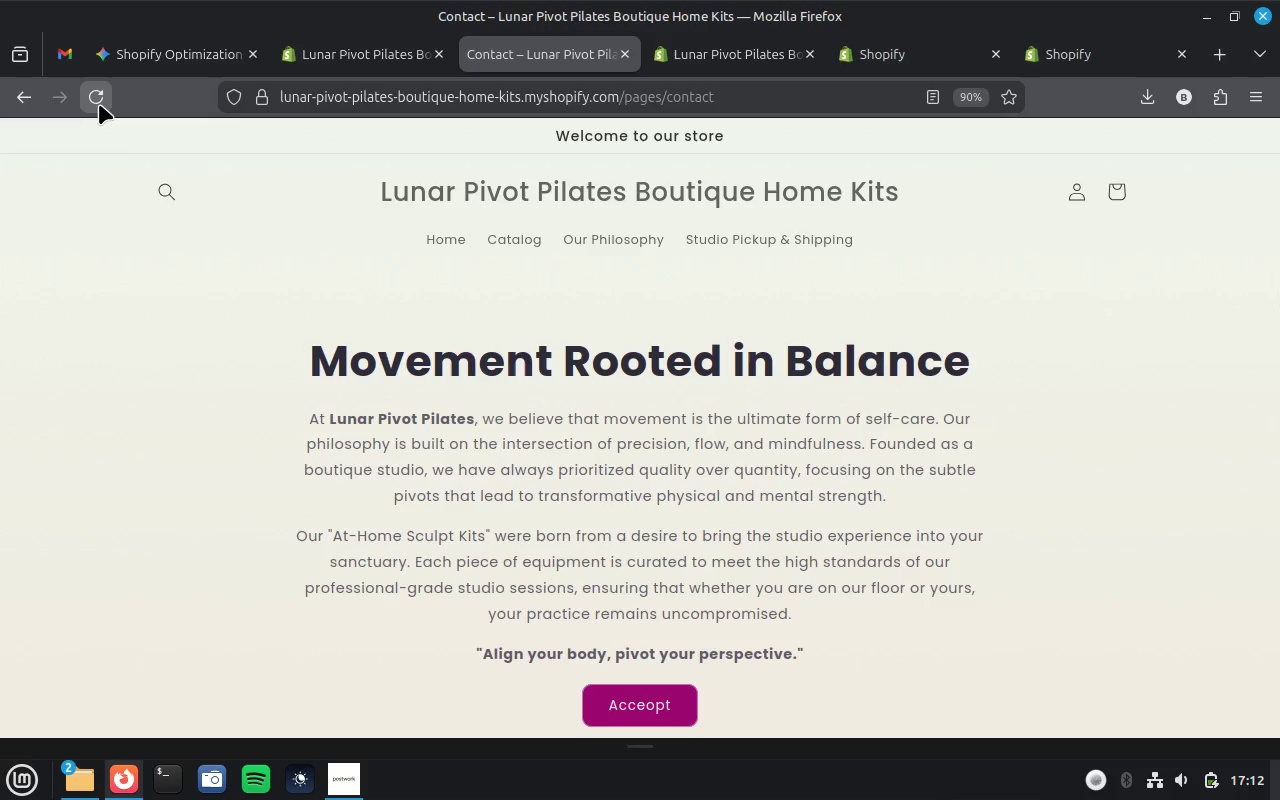 
left_click([369, 69])
 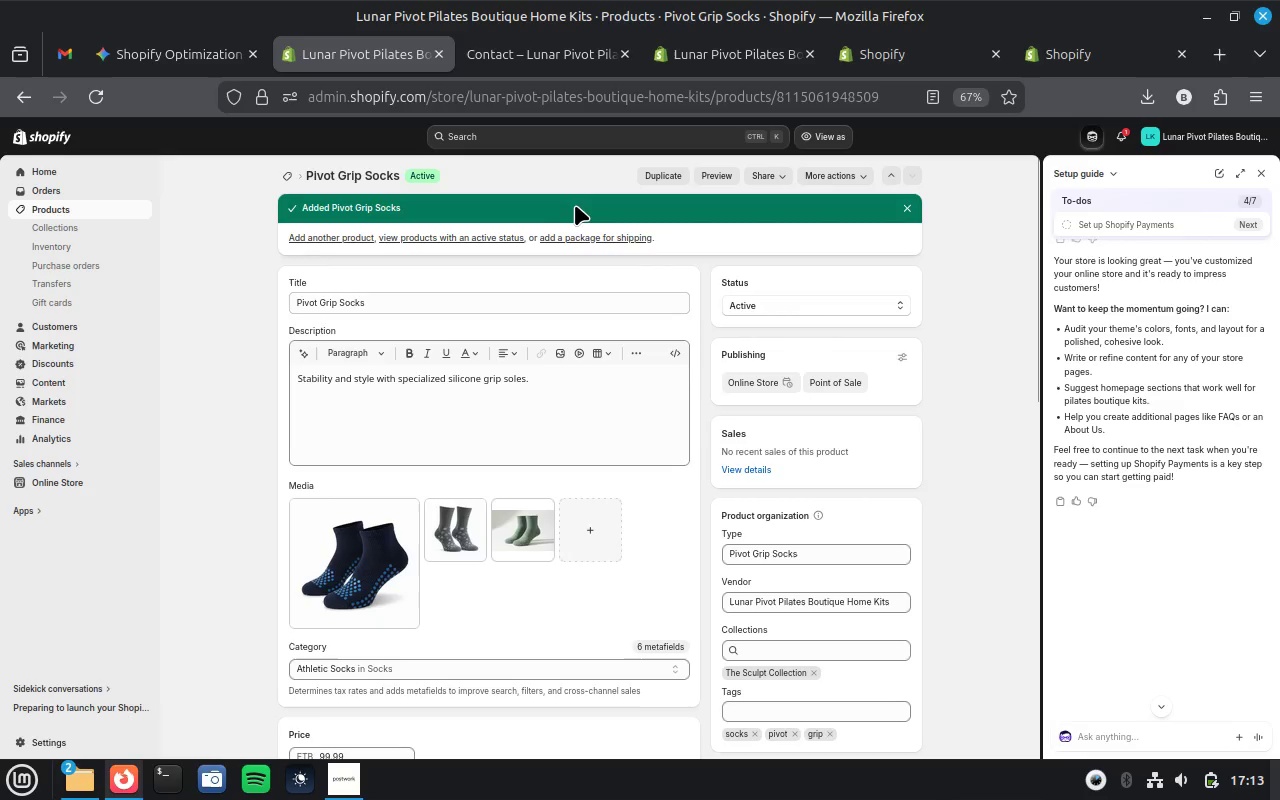 
wait(6.69)
 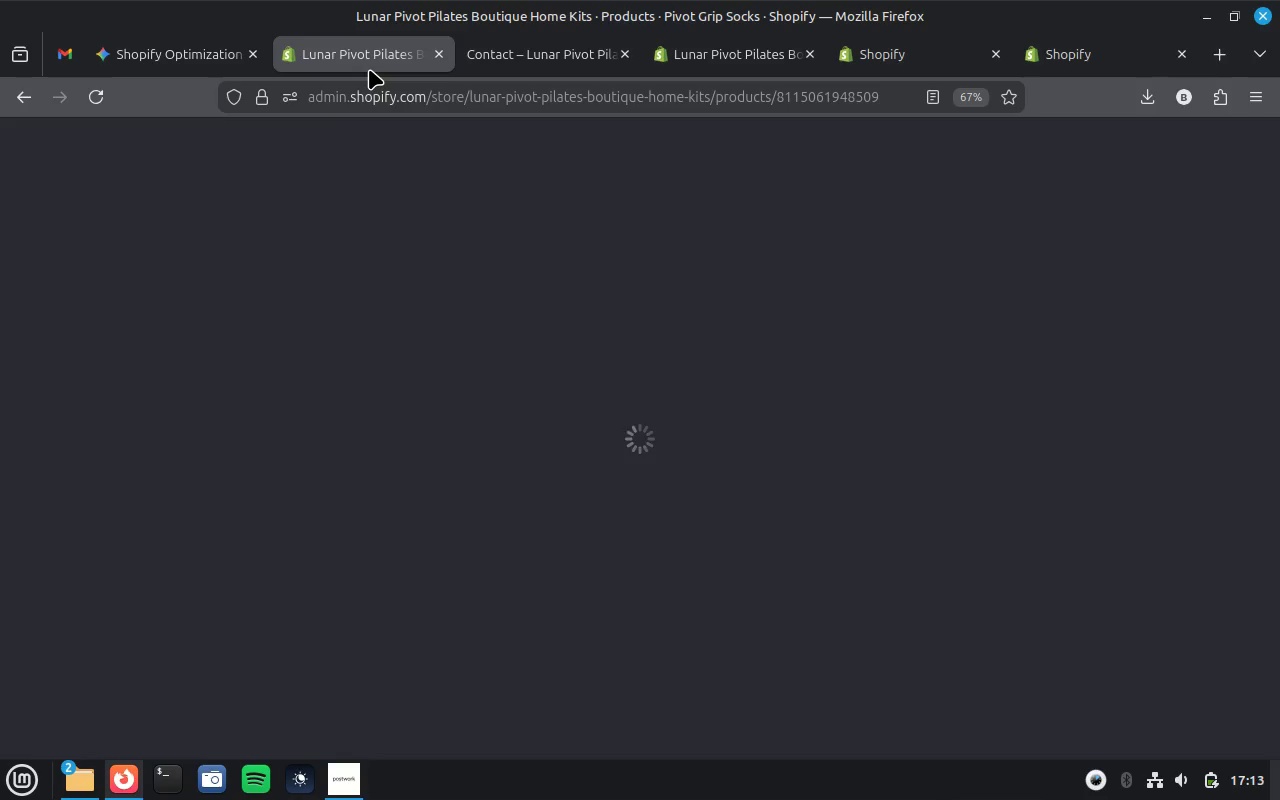 
left_click([347, 237])
 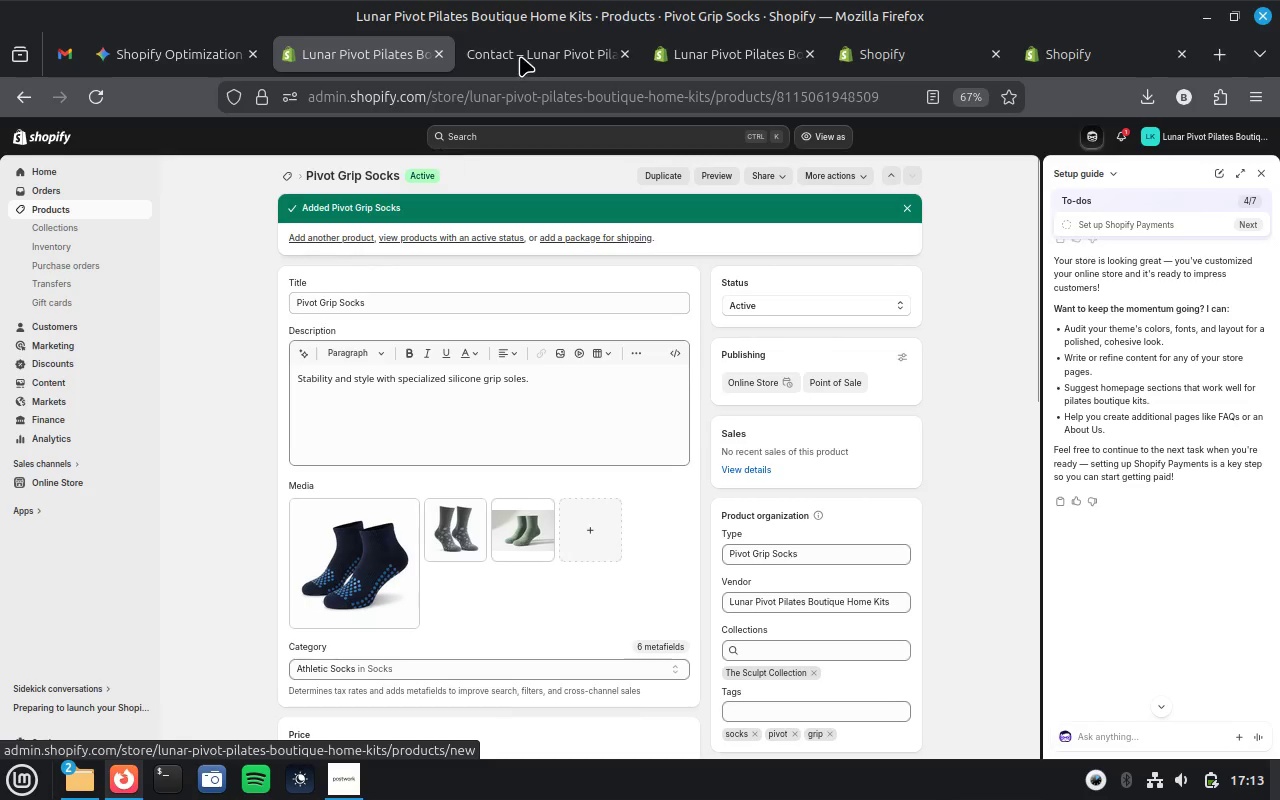 
left_click([535, 46])
 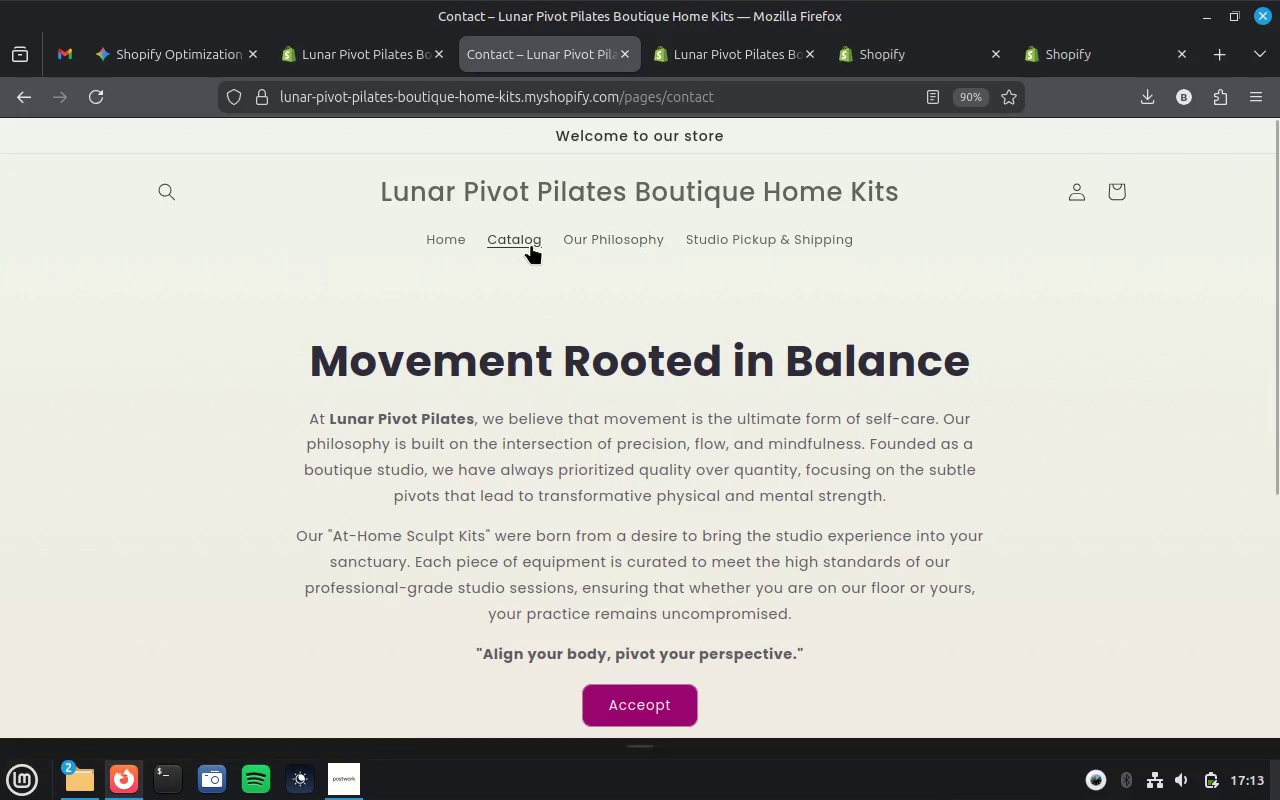 
left_click([531, 244])
 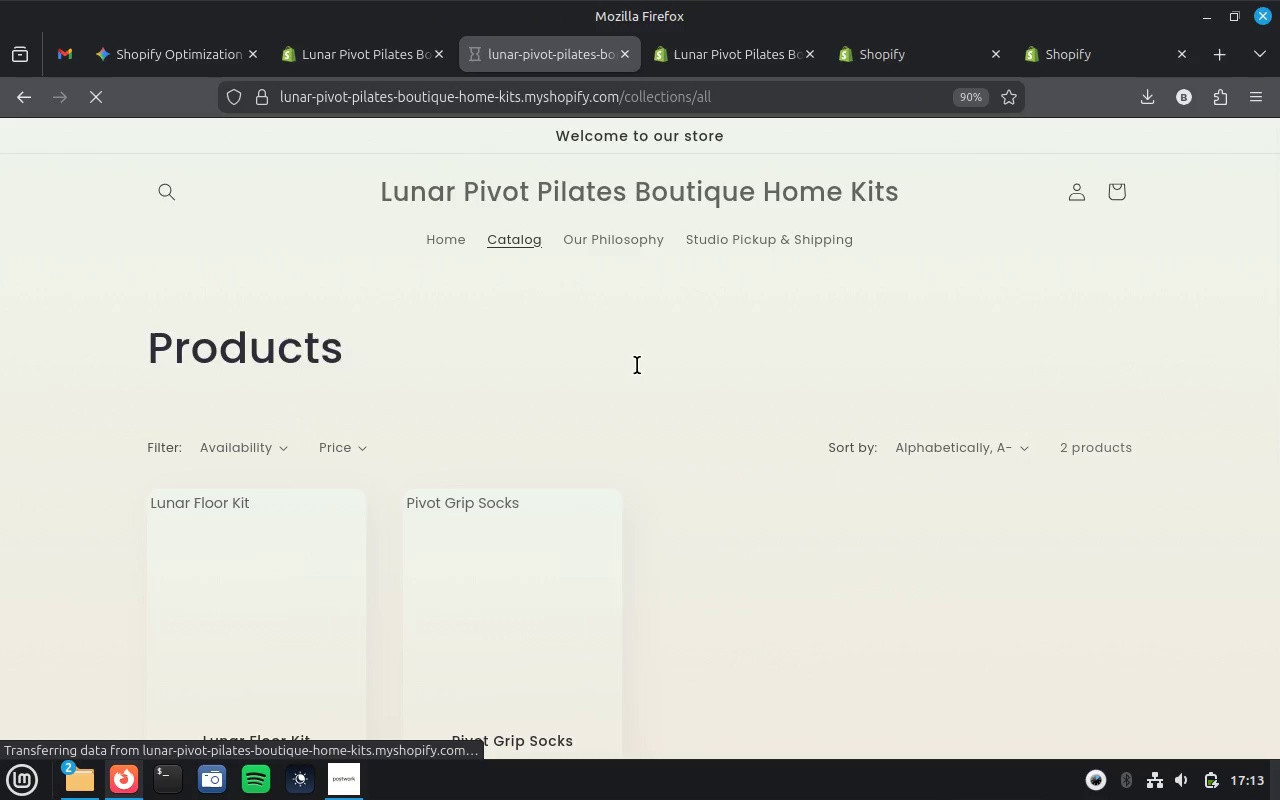 
scroll: coordinate [637, 365], scroll_direction: down, amount: 3.0
 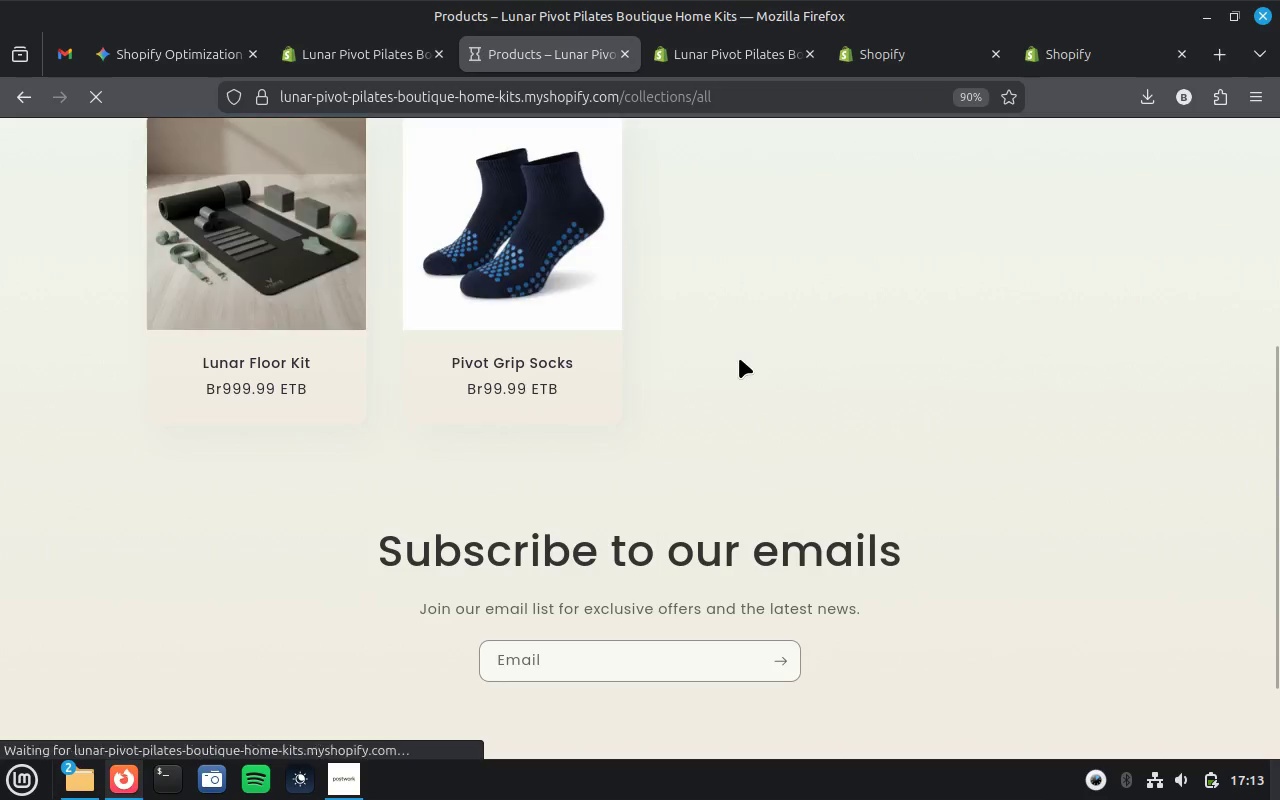 
scroll: coordinate [739, 358], scroll_direction: up, amount: 1.0
 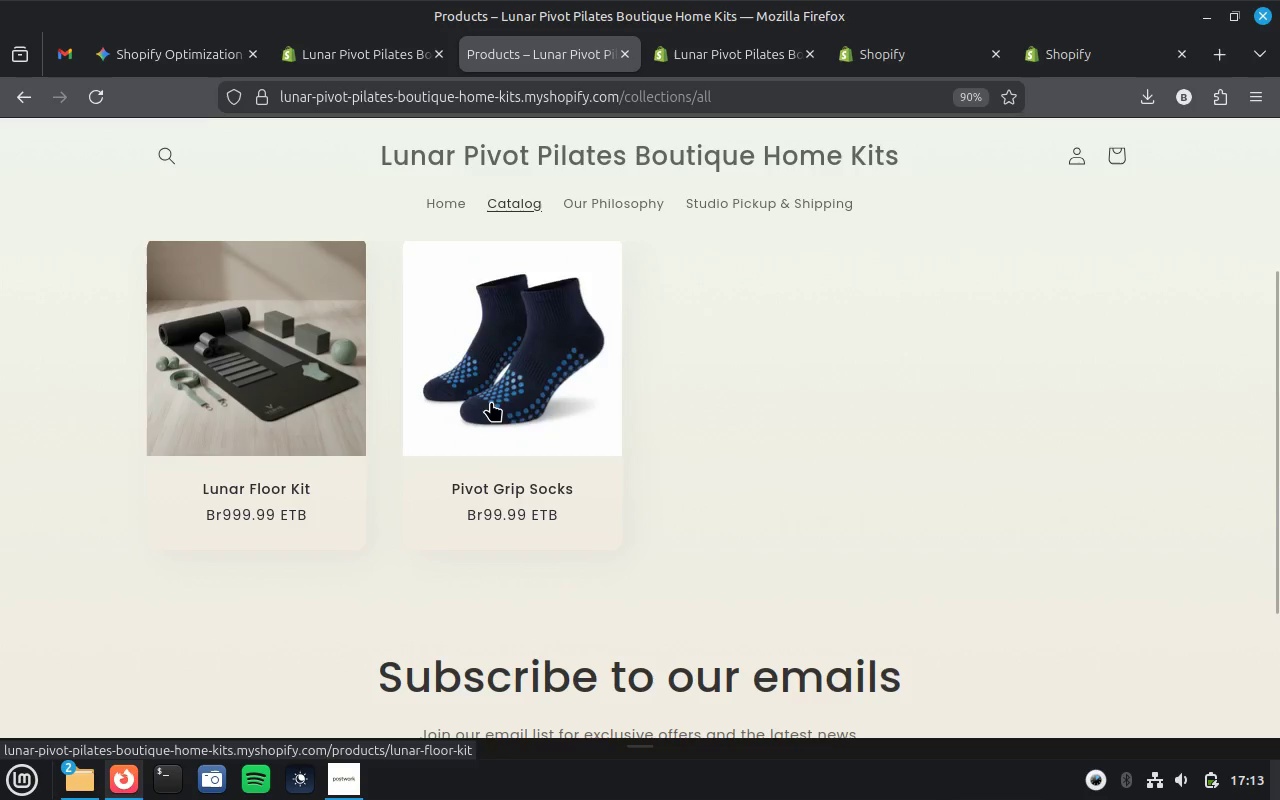 
wait(7.03)
 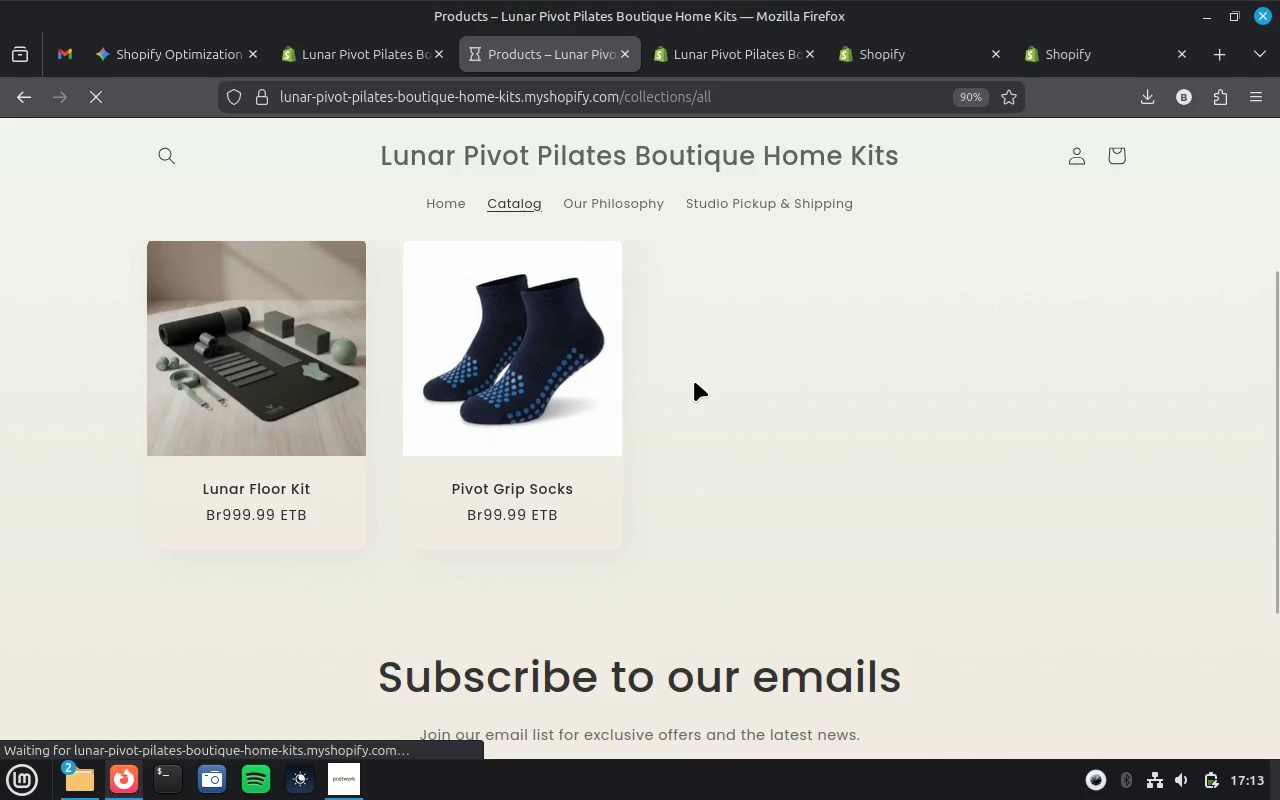 
left_click([298, 391])
 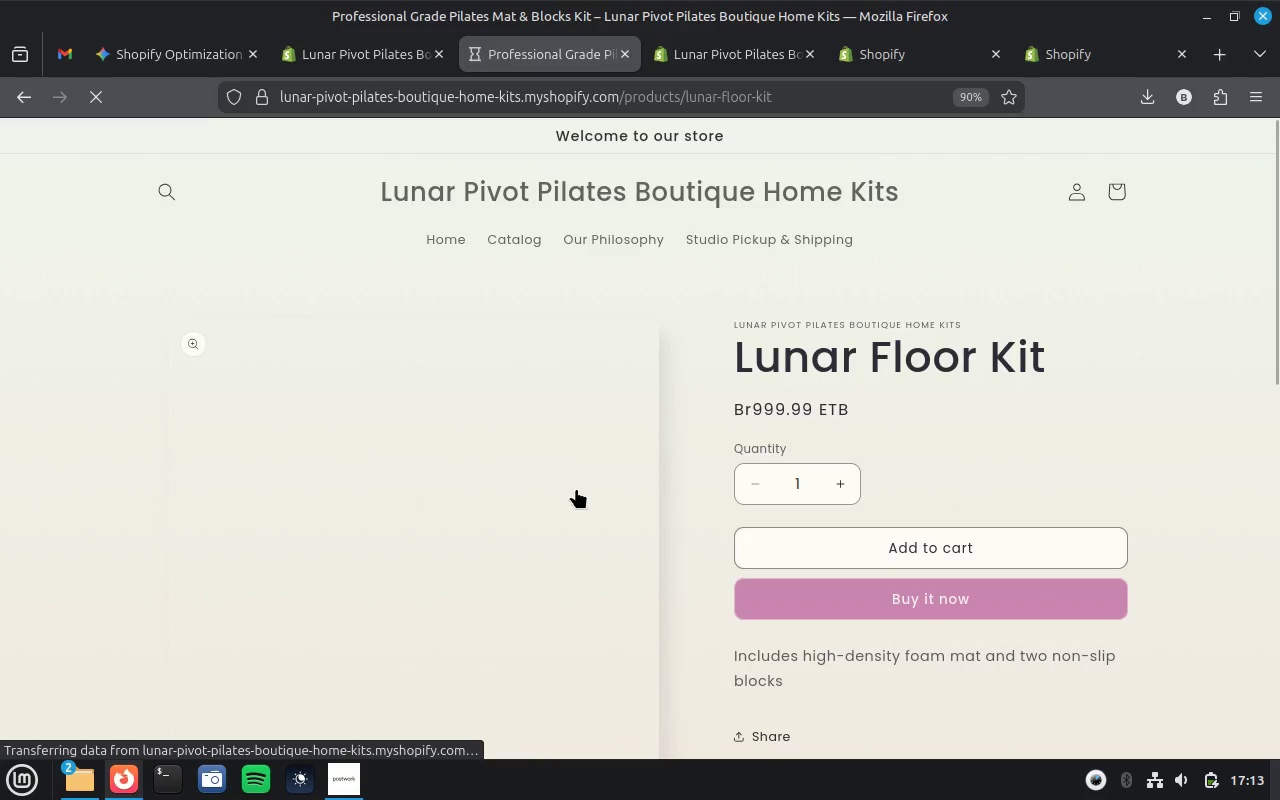 
wait(6.13)
 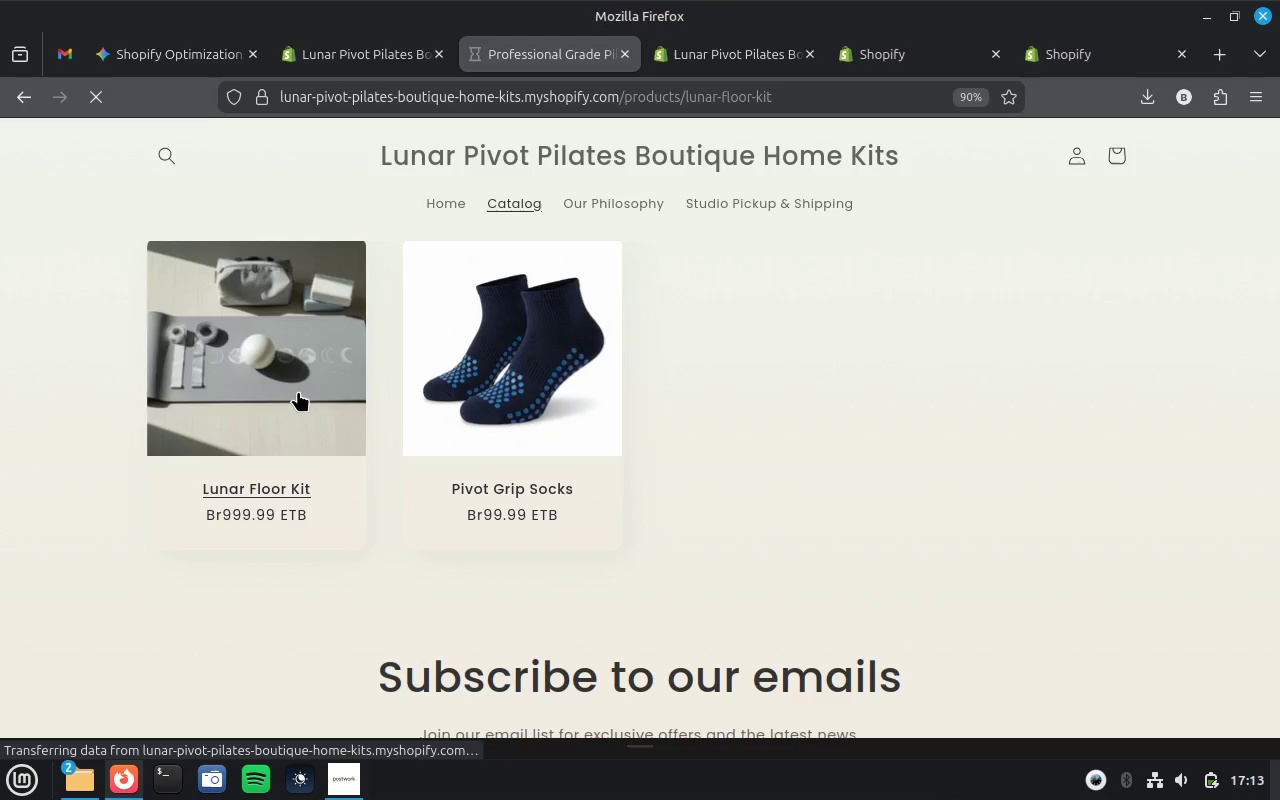 
scroll: coordinate [684, 493], scroll_direction: down, amount: 2.0
 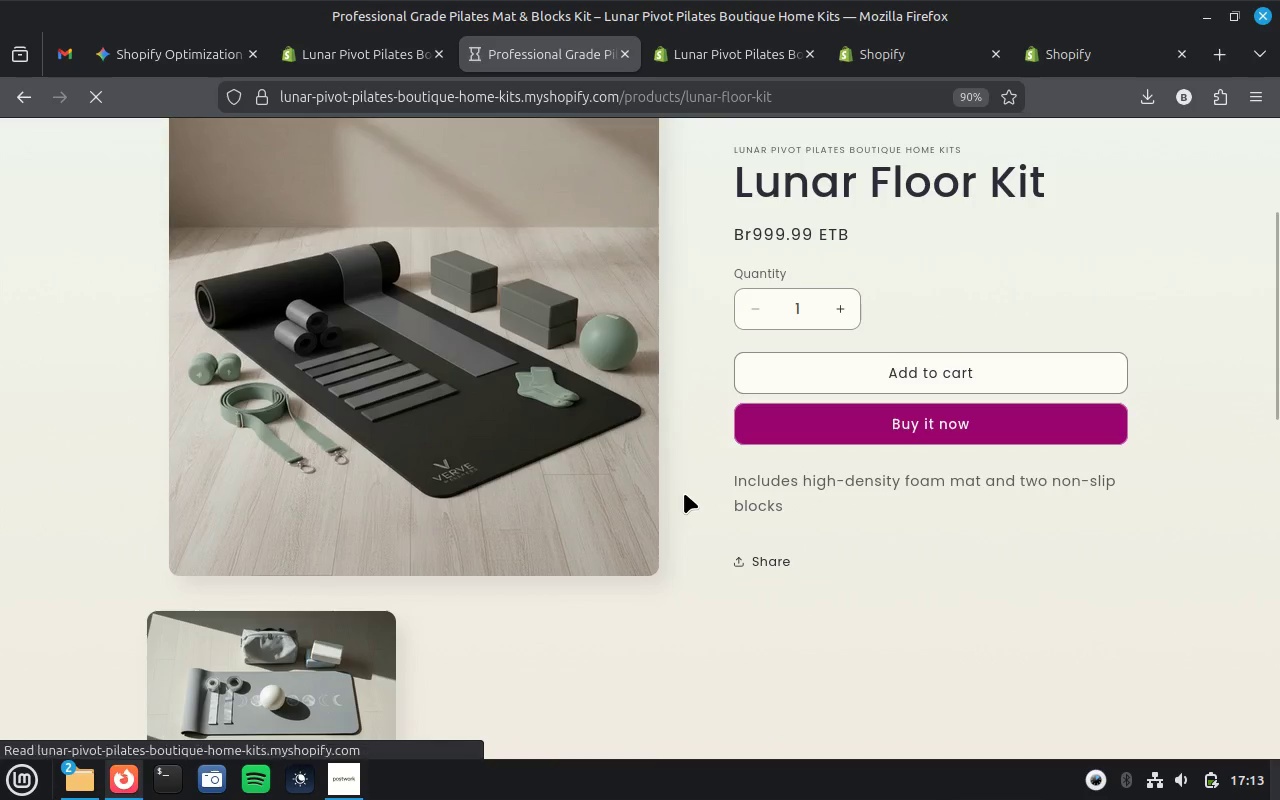 
scroll: coordinate [684, 493], scroll_direction: up, amount: 2.0
 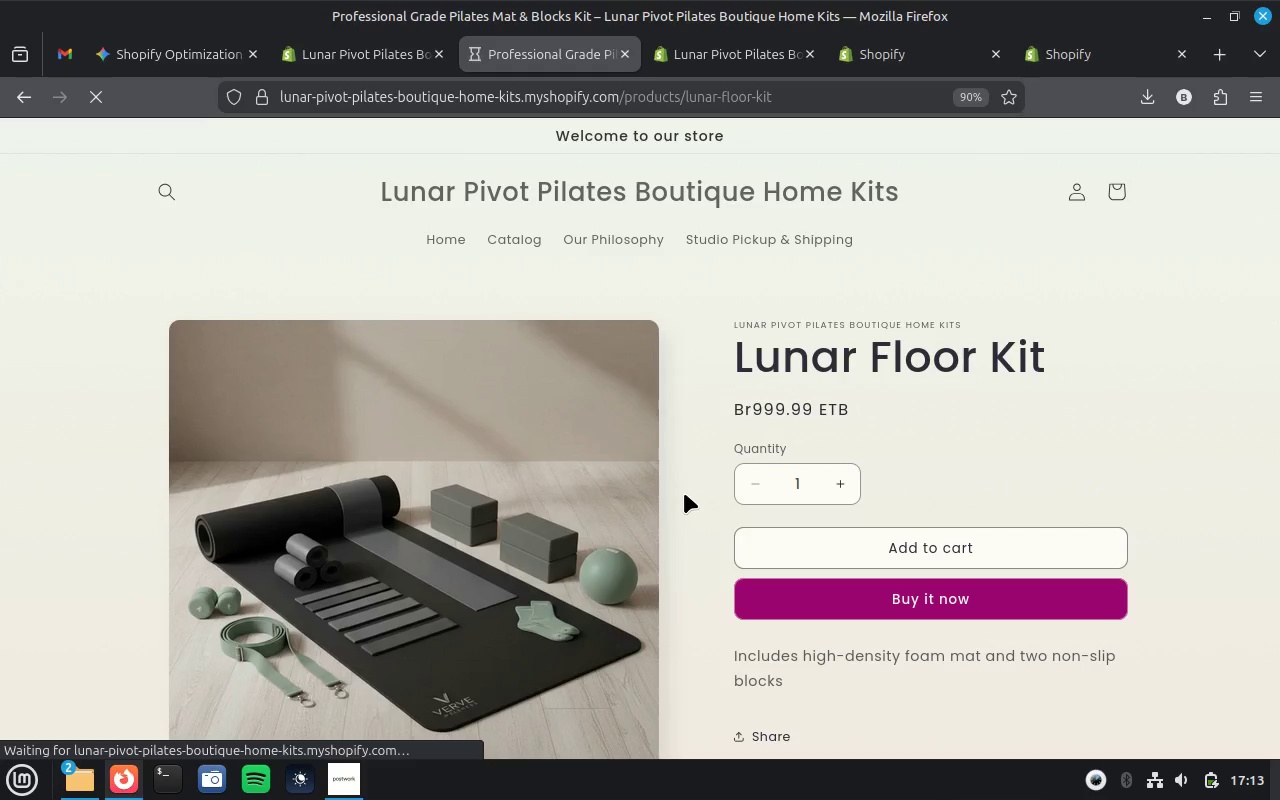 
hold_key(key=ControlLeft, duration=0.49)
 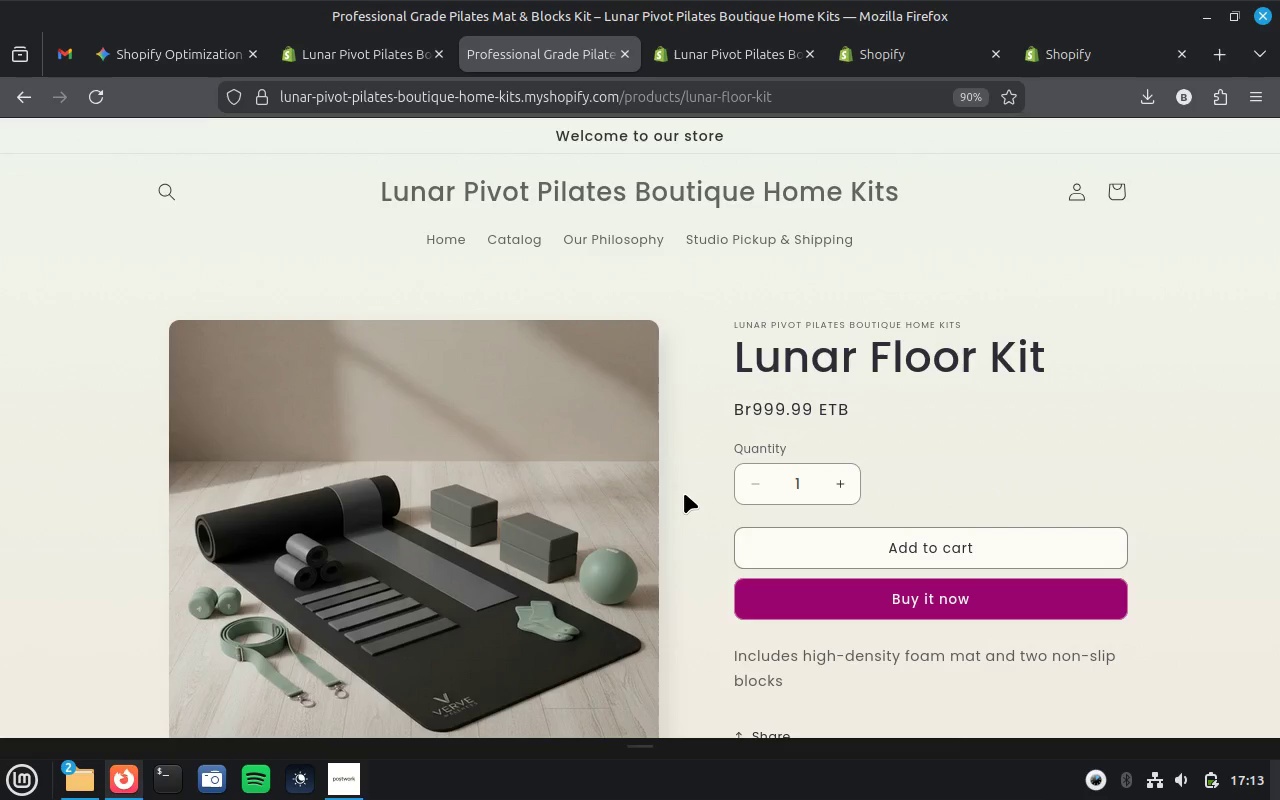 
scroll: coordinate [569, 652], scroll_direction: down, amount: 4.0
 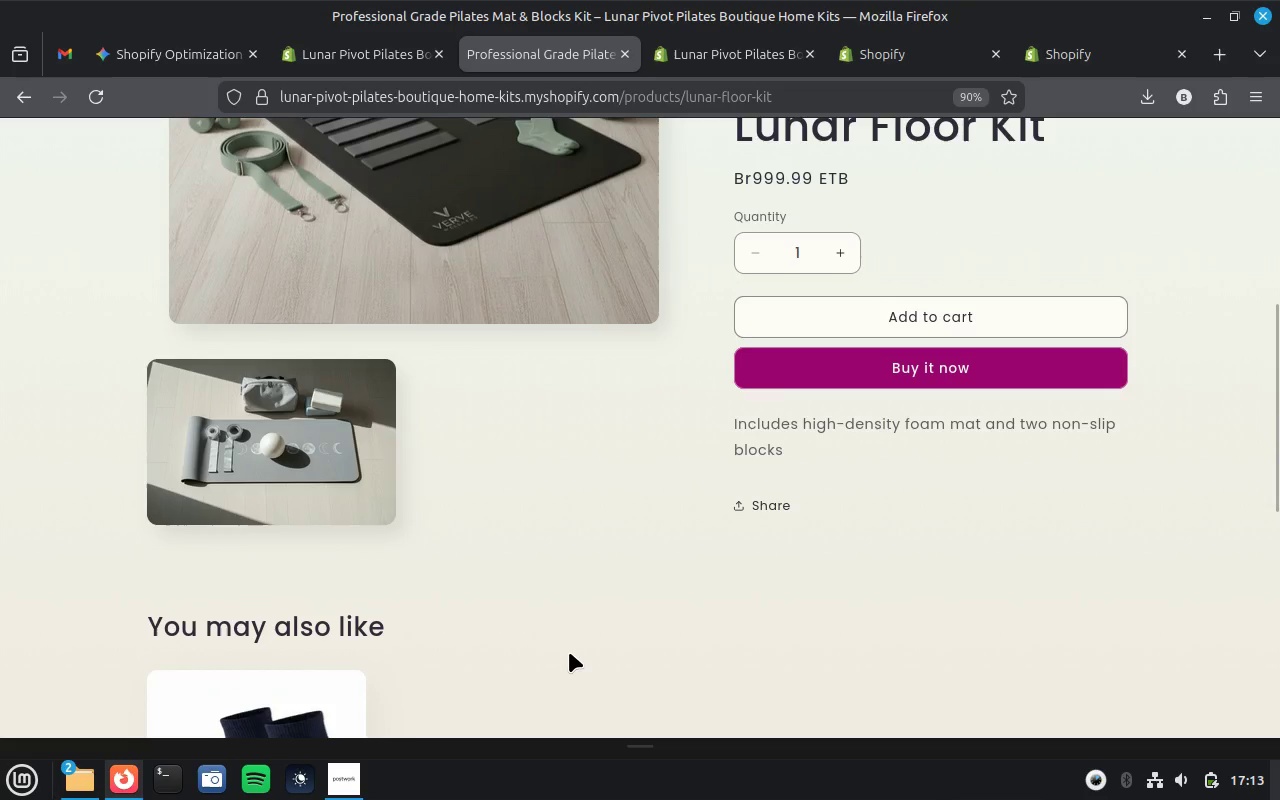 
scroll: coordinate [569, 652], scroll_direction: up, amount: 3.0
 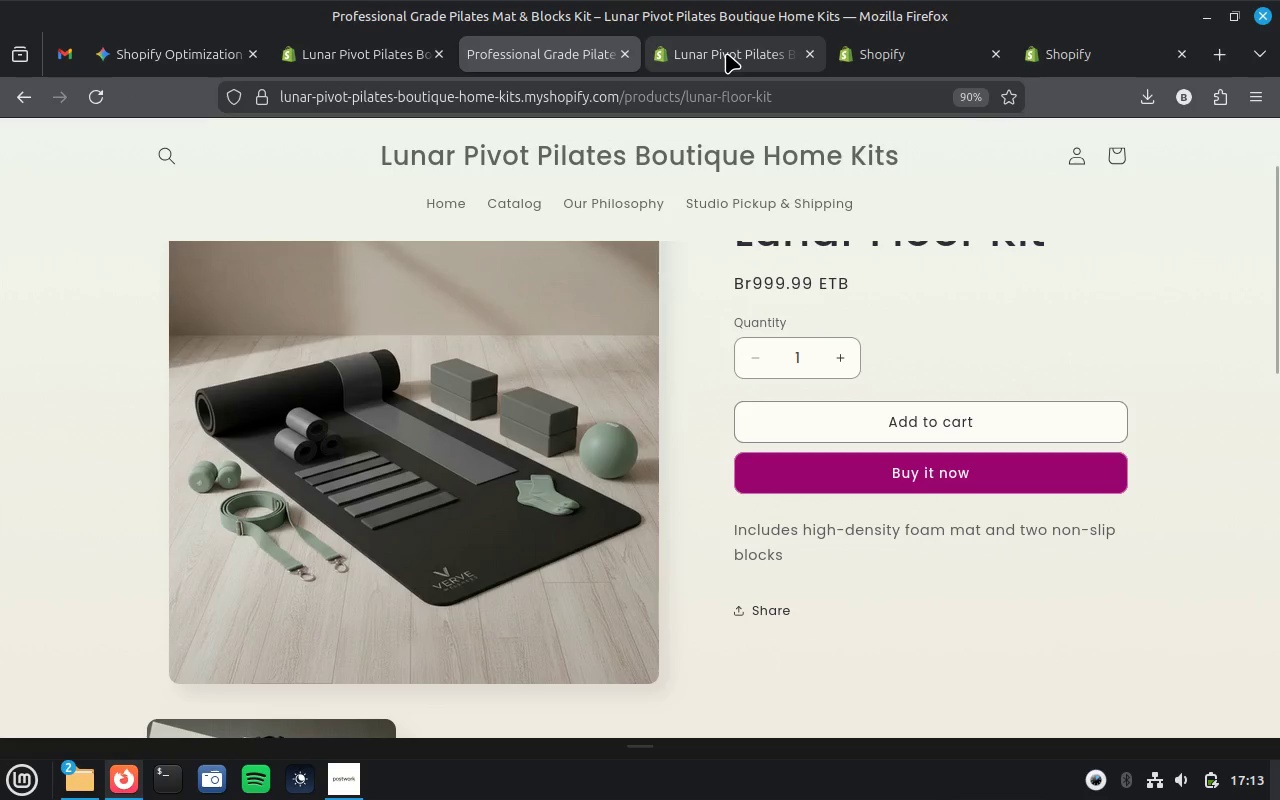 
left_click([726, 53])
 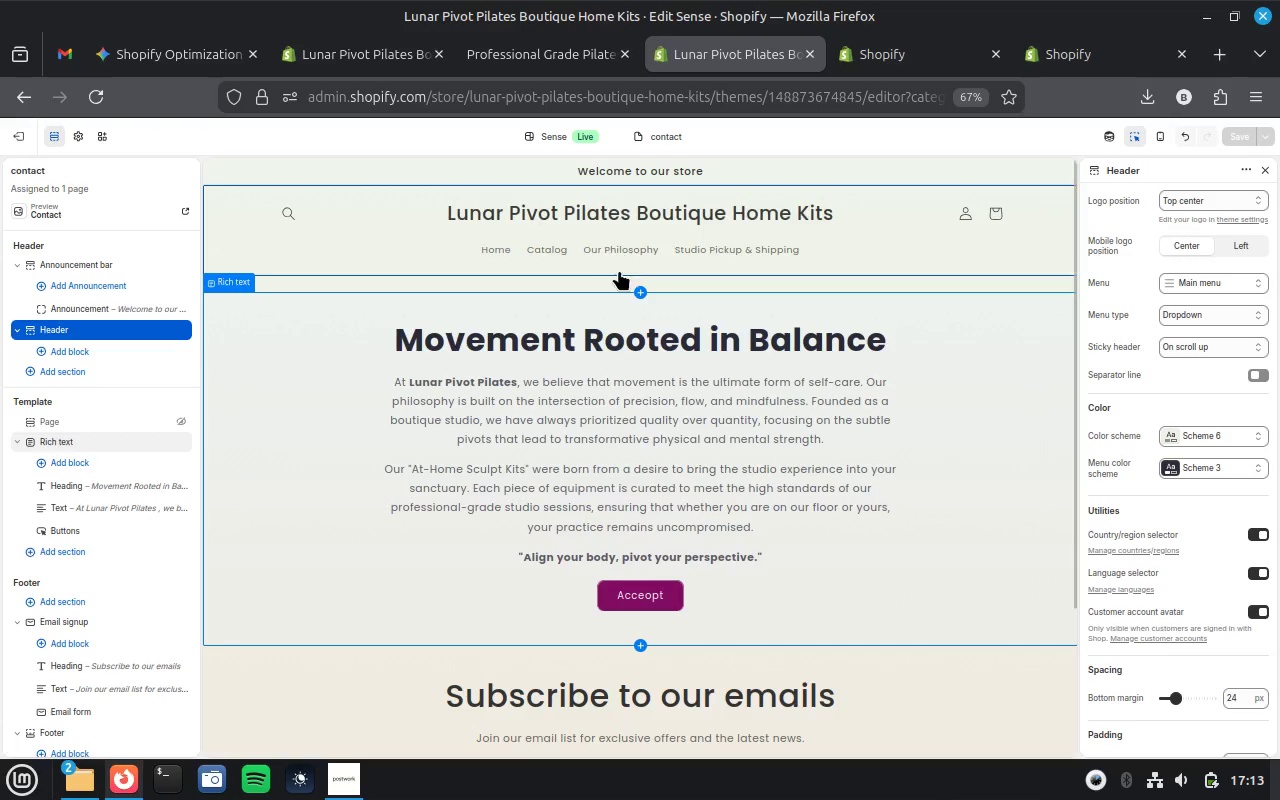 
wait(5.31)
 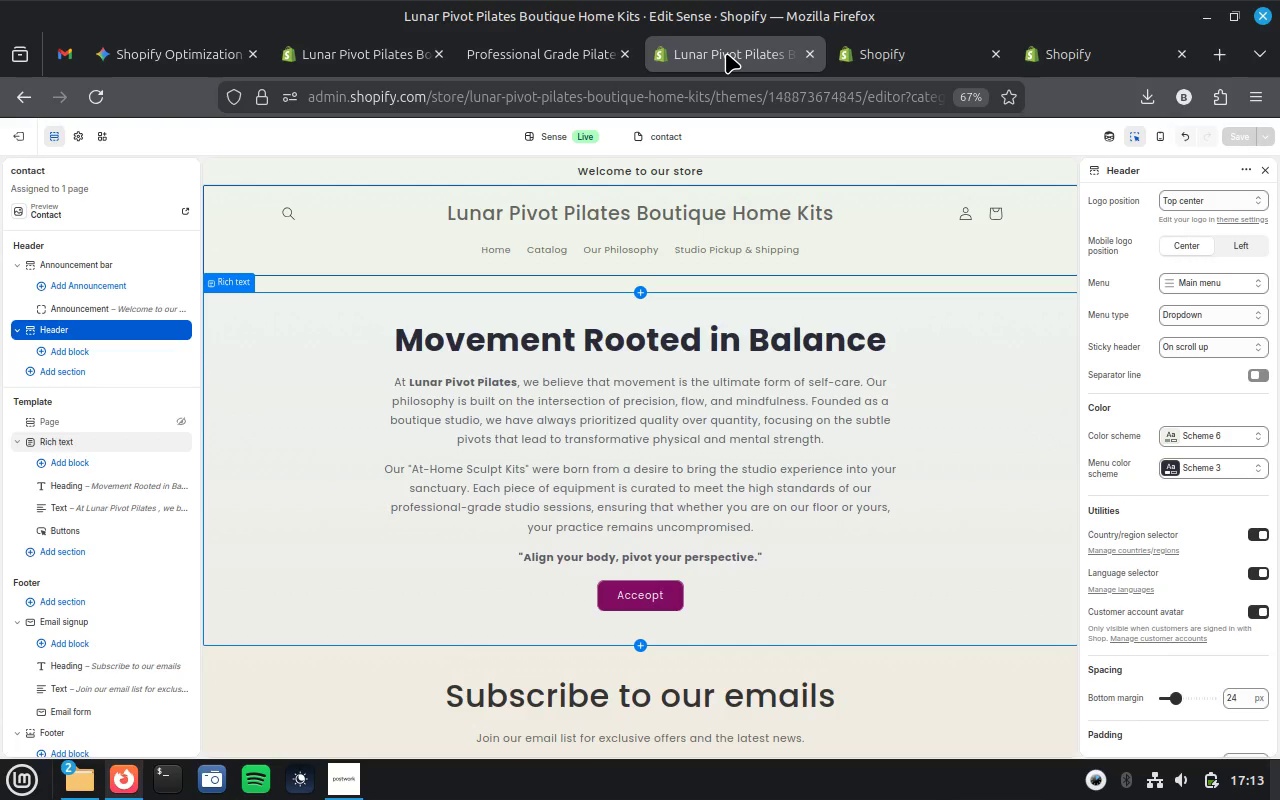 
left_click([544, 250])
 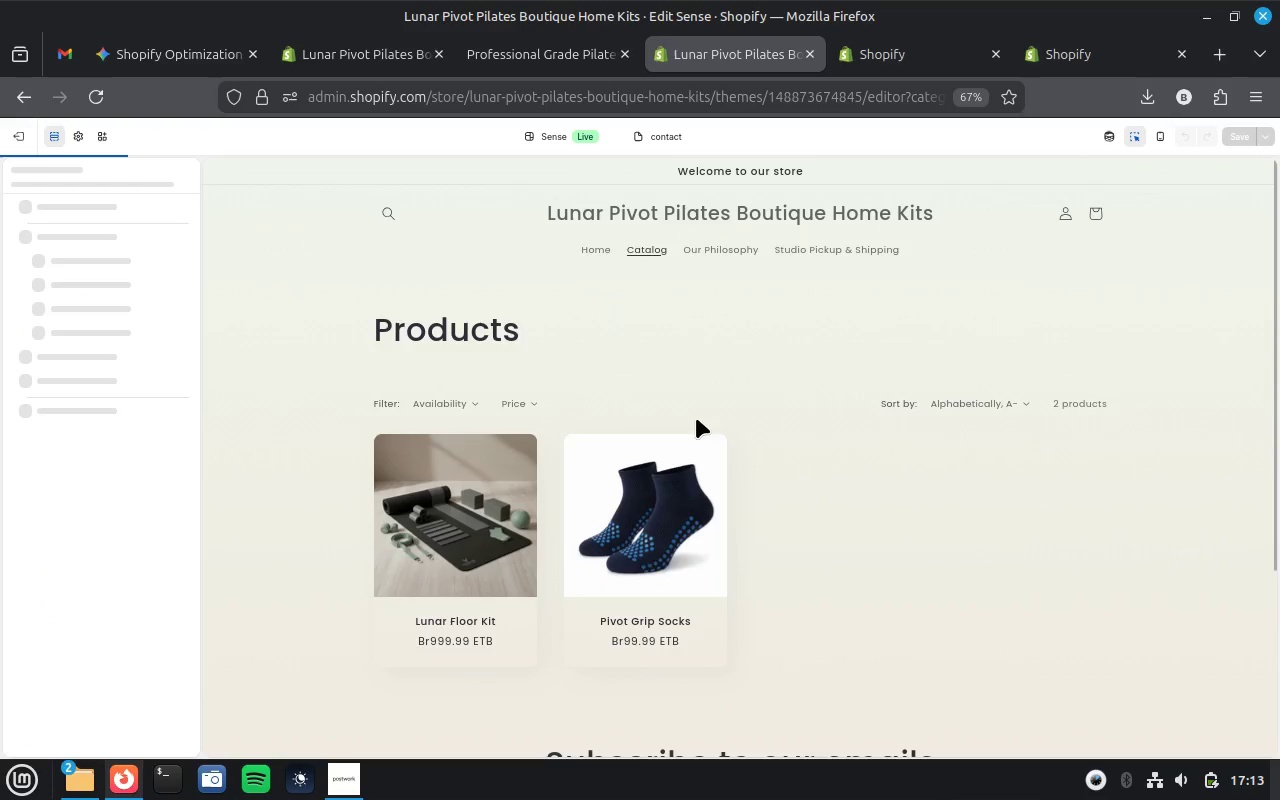 
wait(6.04)
 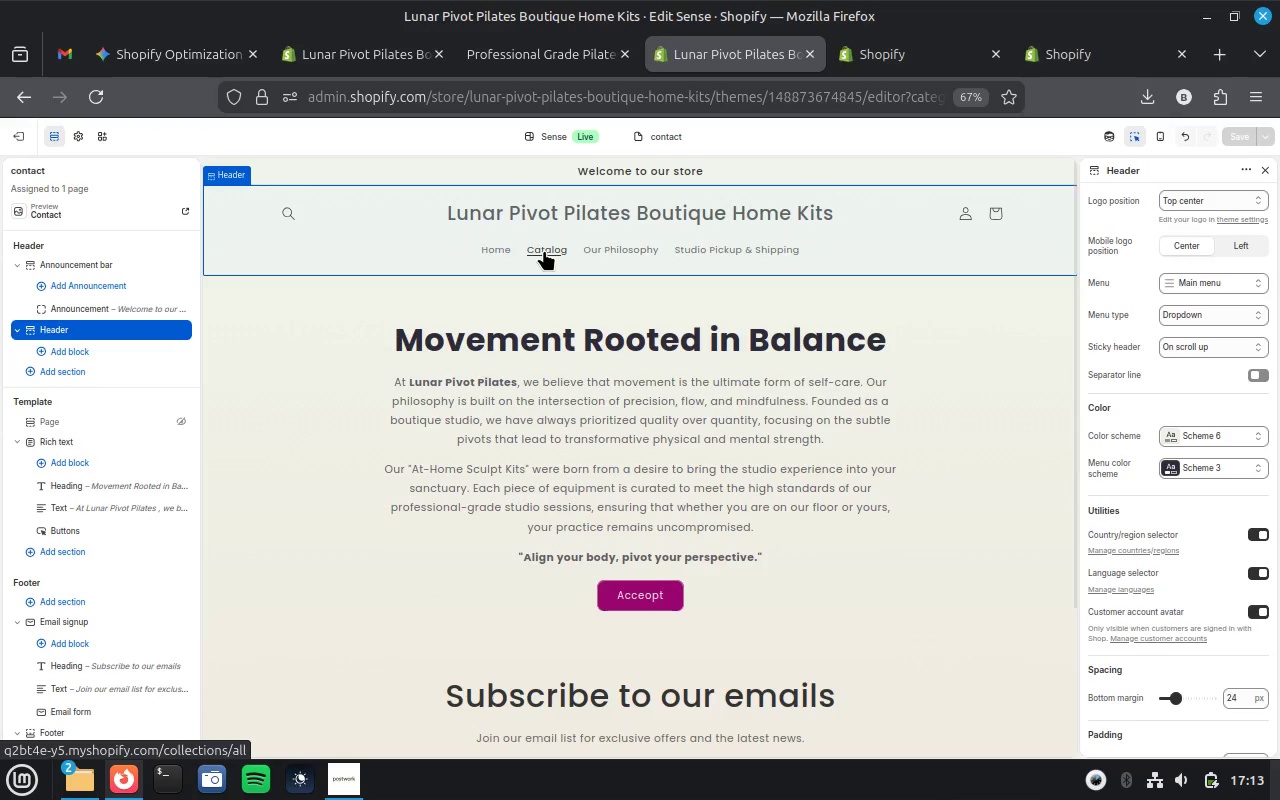 
left_click([490, 517])
 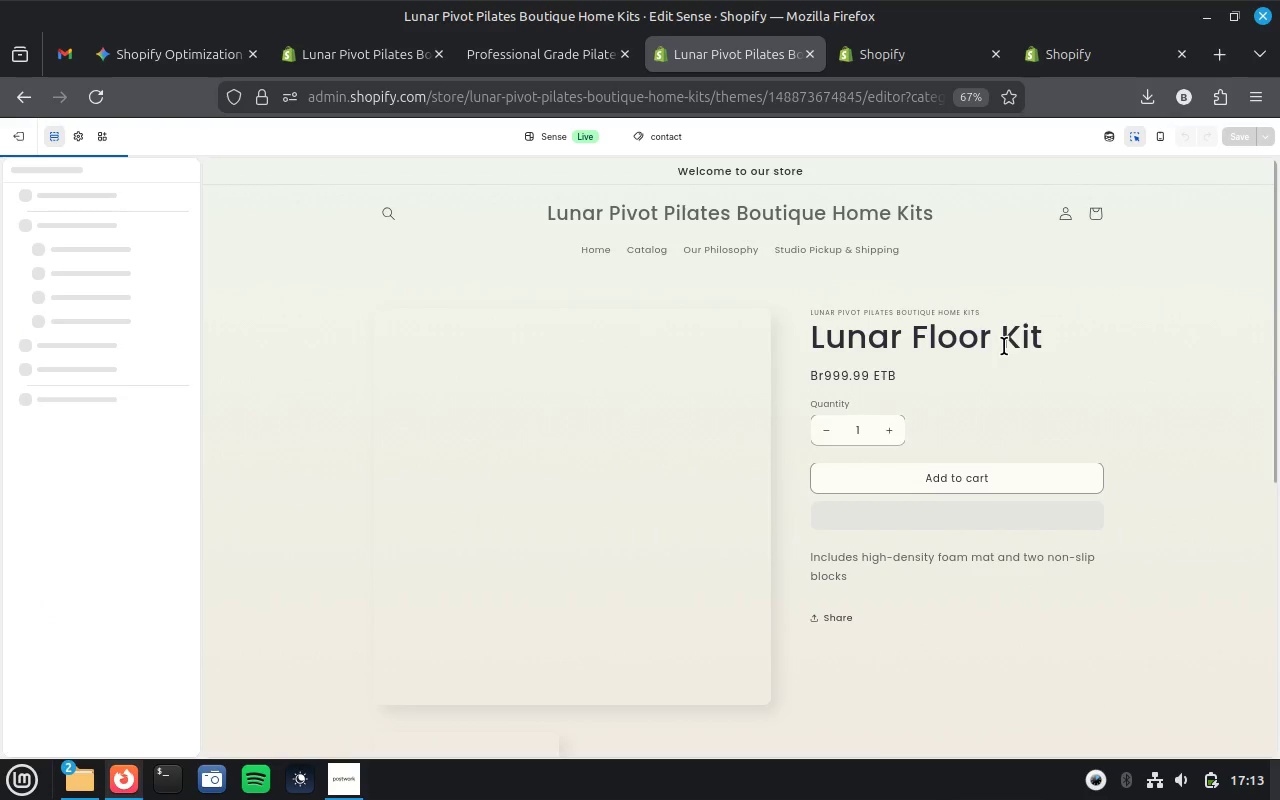 
wait(5.02)
 